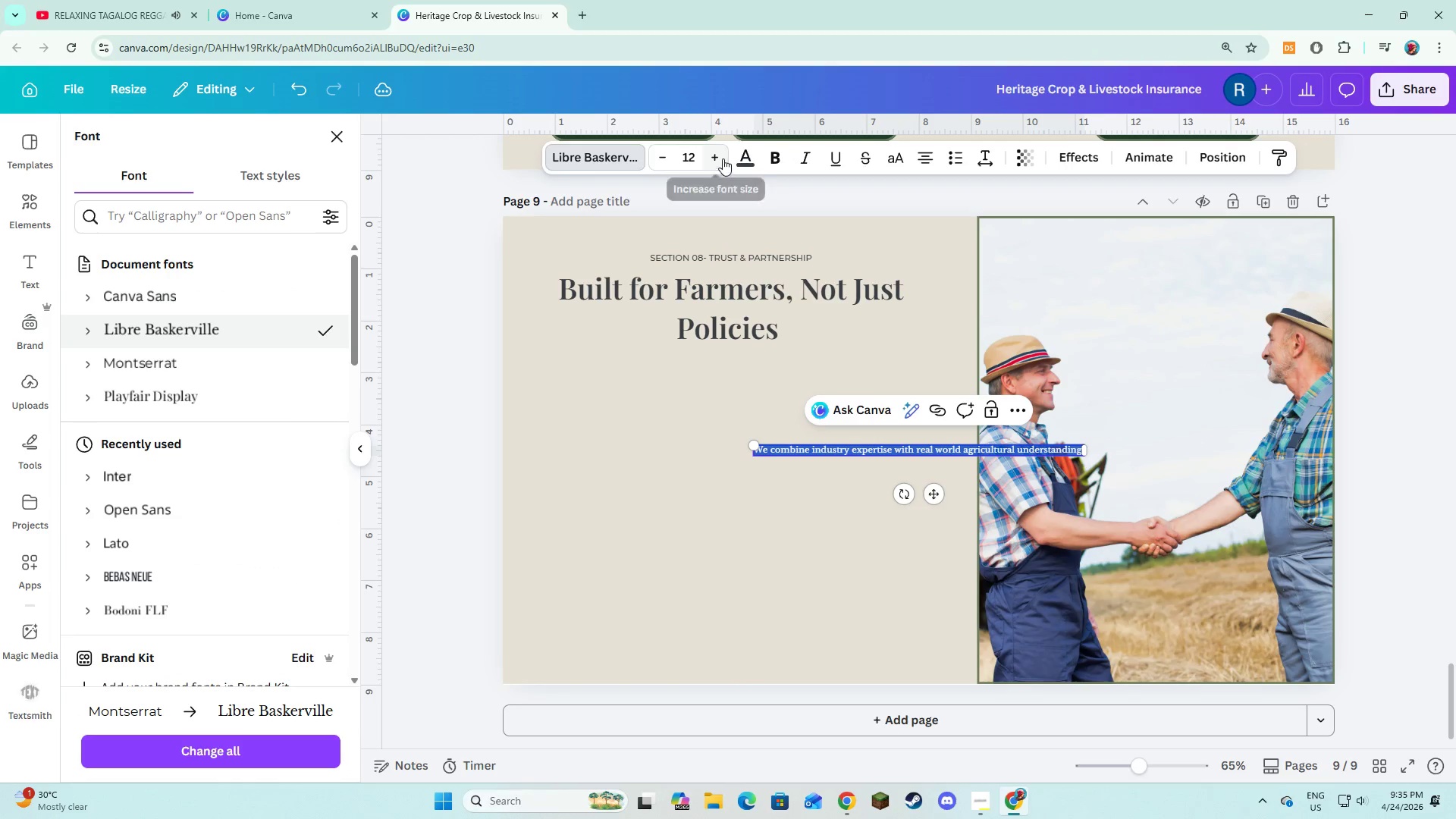 
double_click([723, 158])
 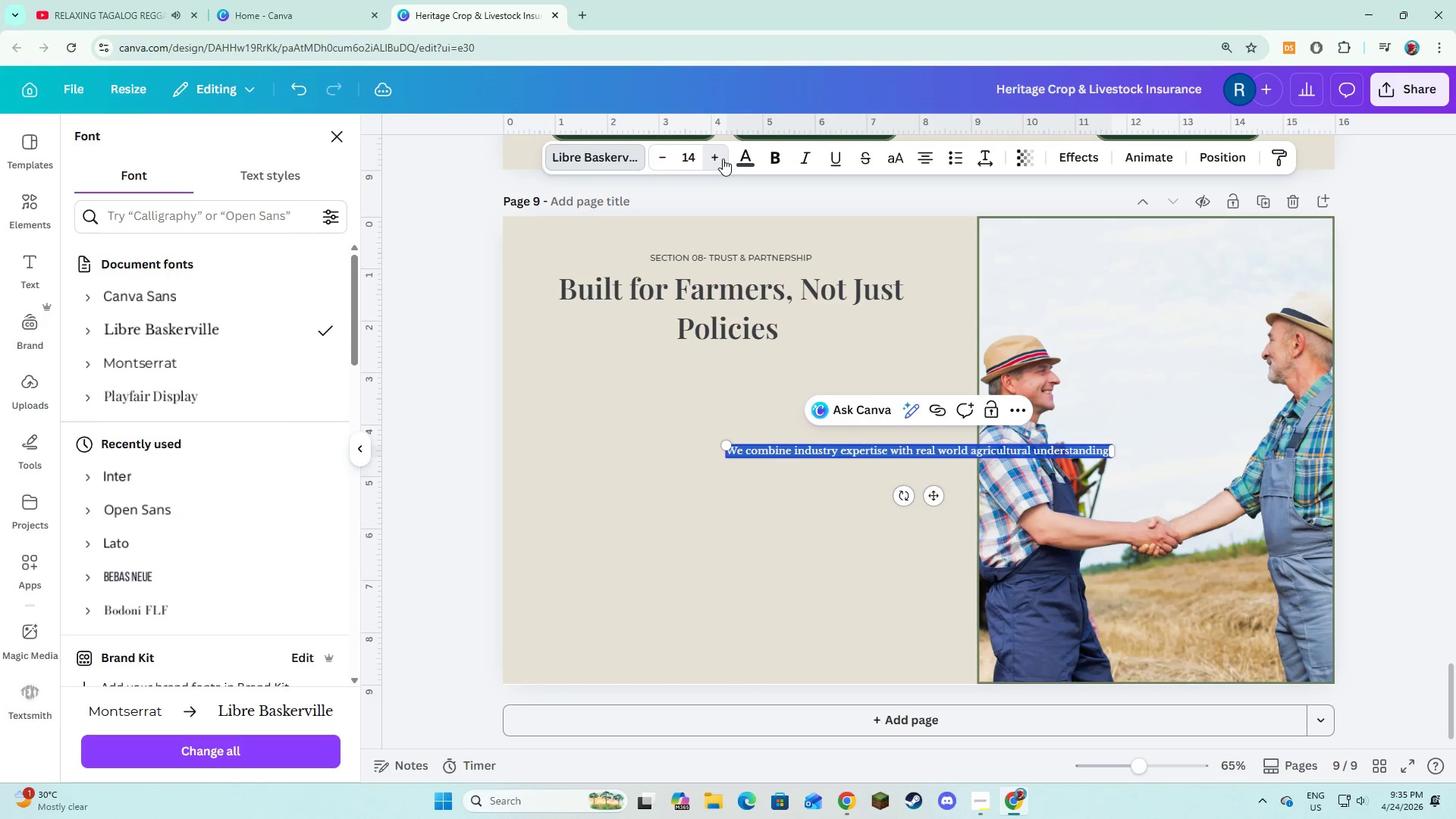 
triple_click([723, 158])
 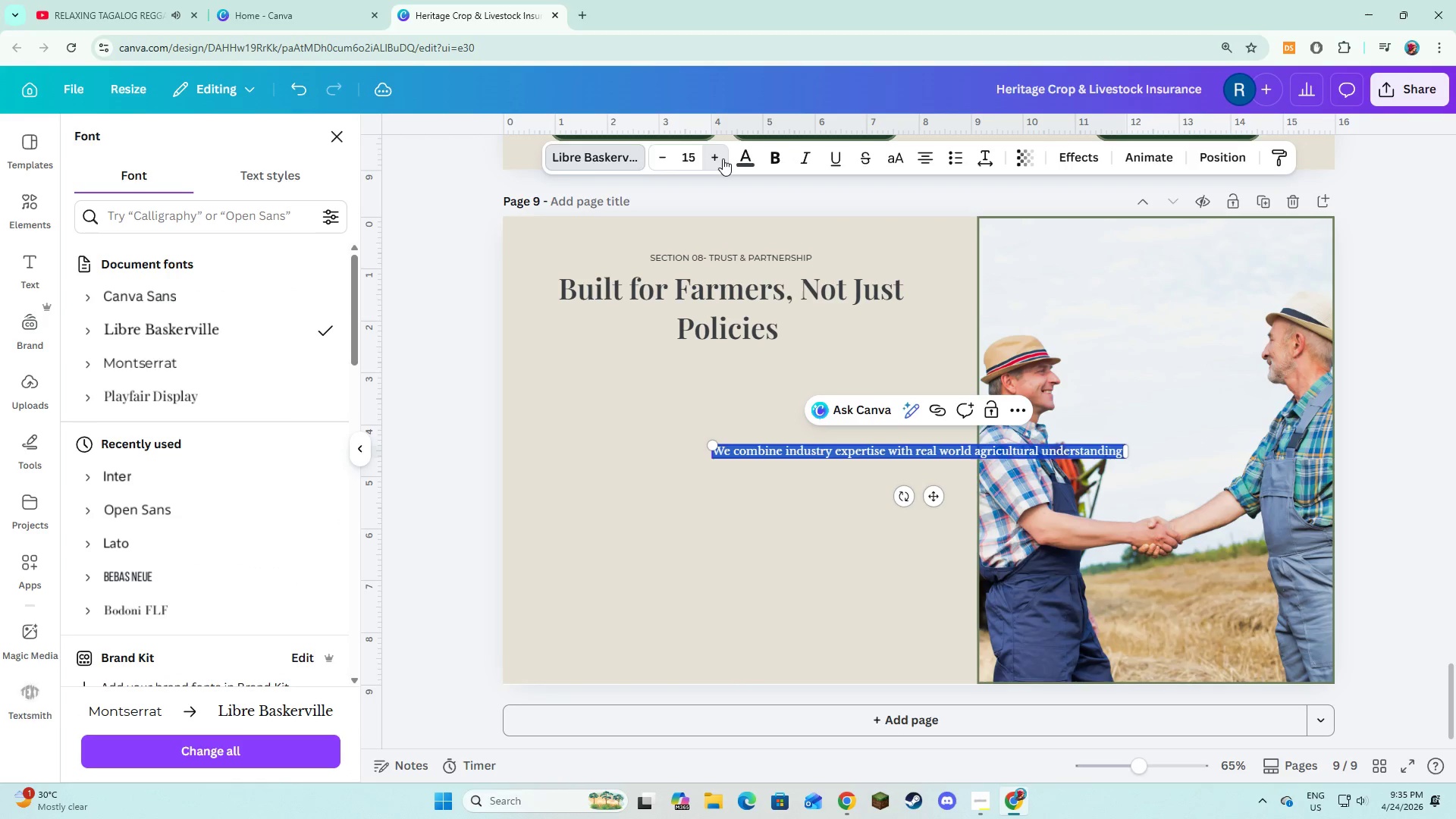 
triple_click([723, 158])
 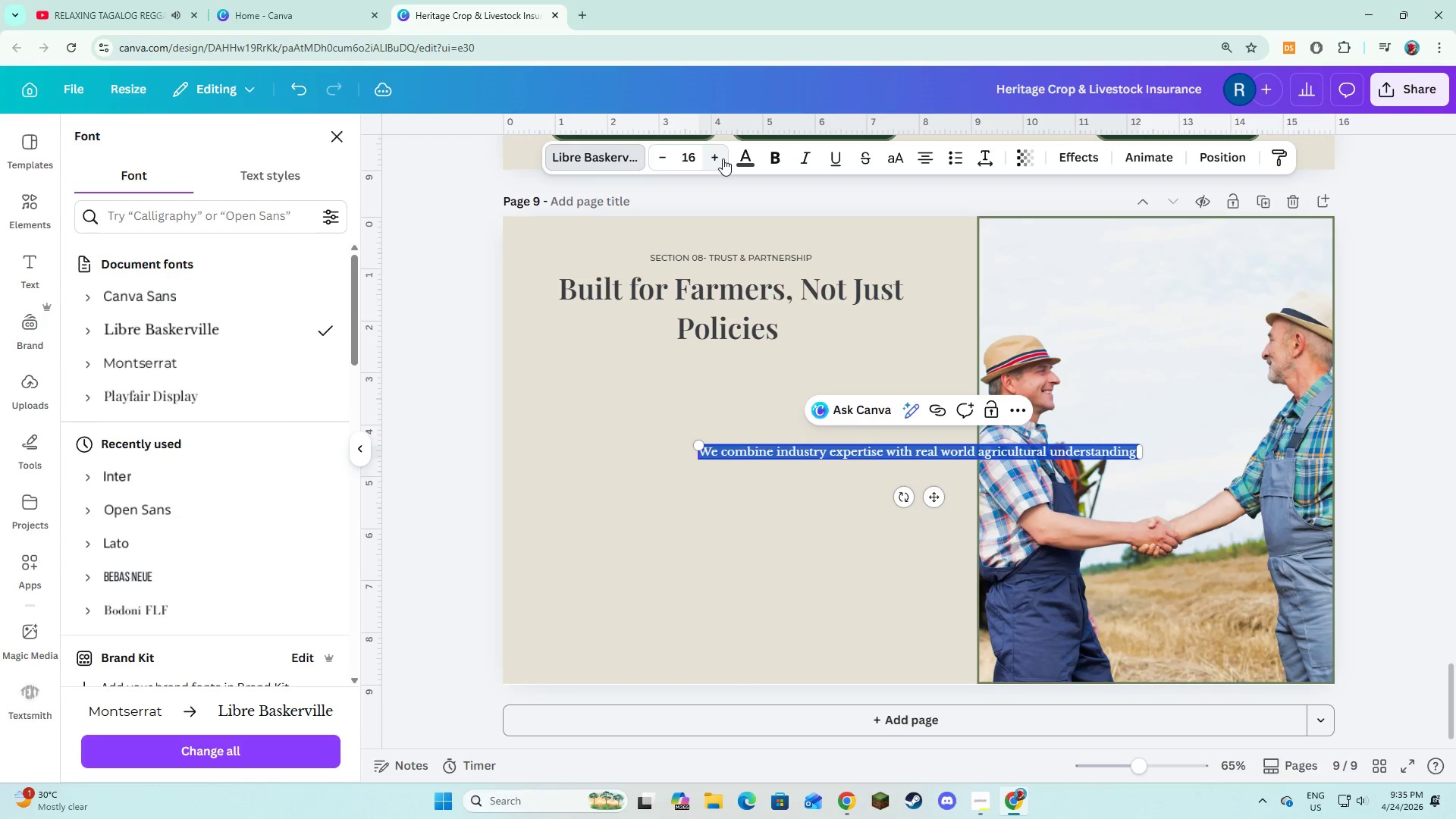 
triple_click([723, 158])
 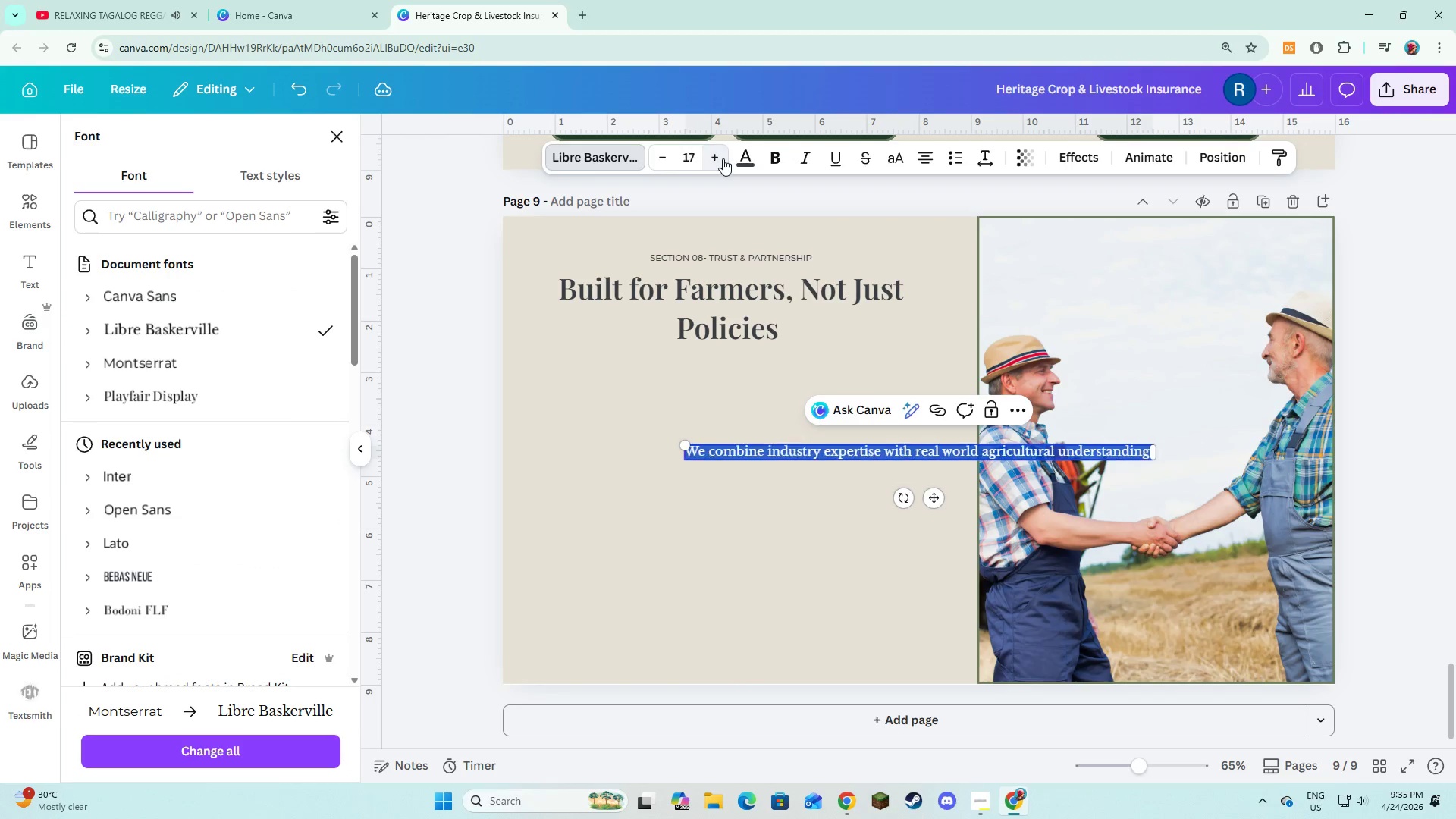 
triple_click([723, 158])
 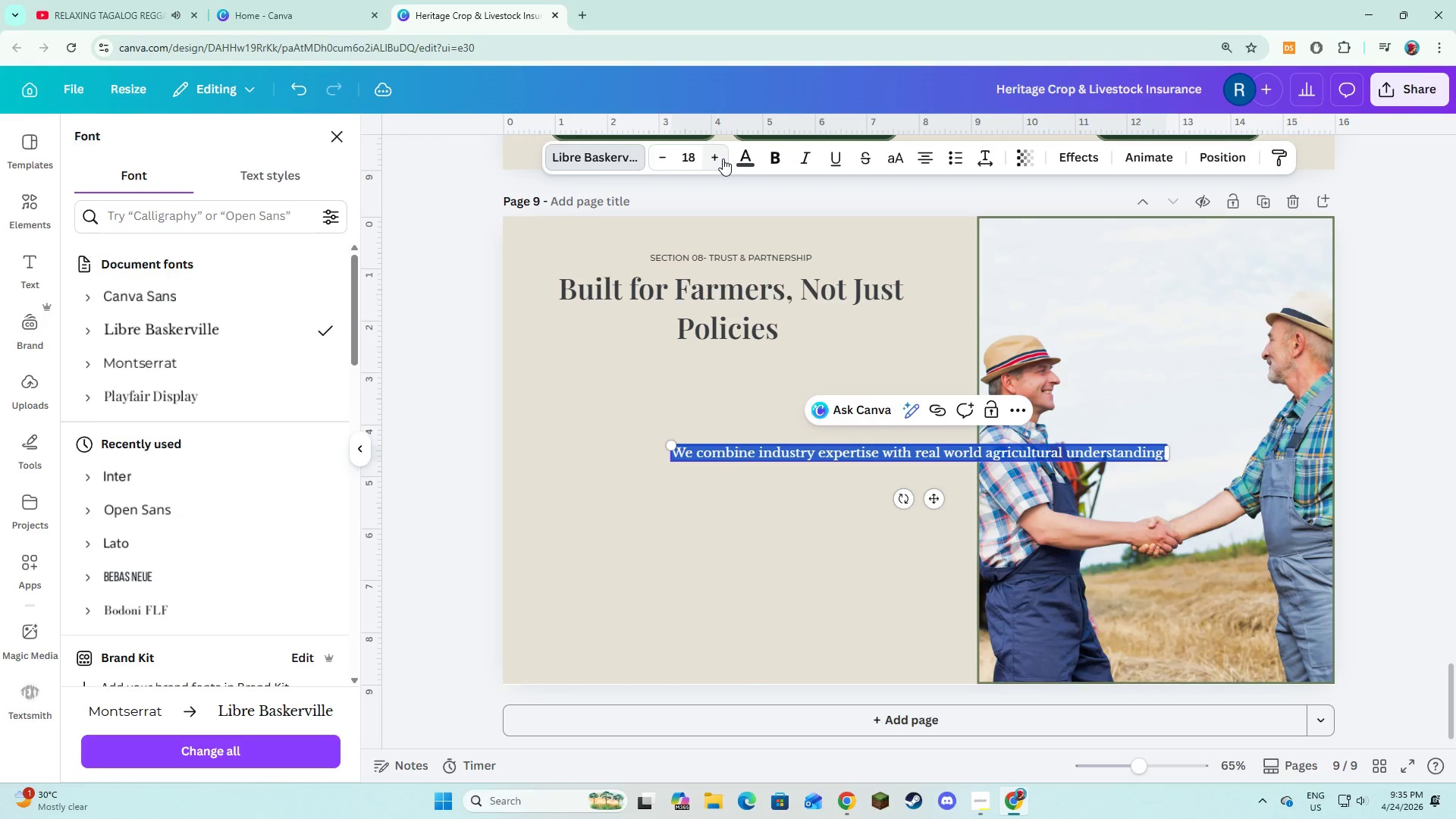 
triple_click([723, 158])
 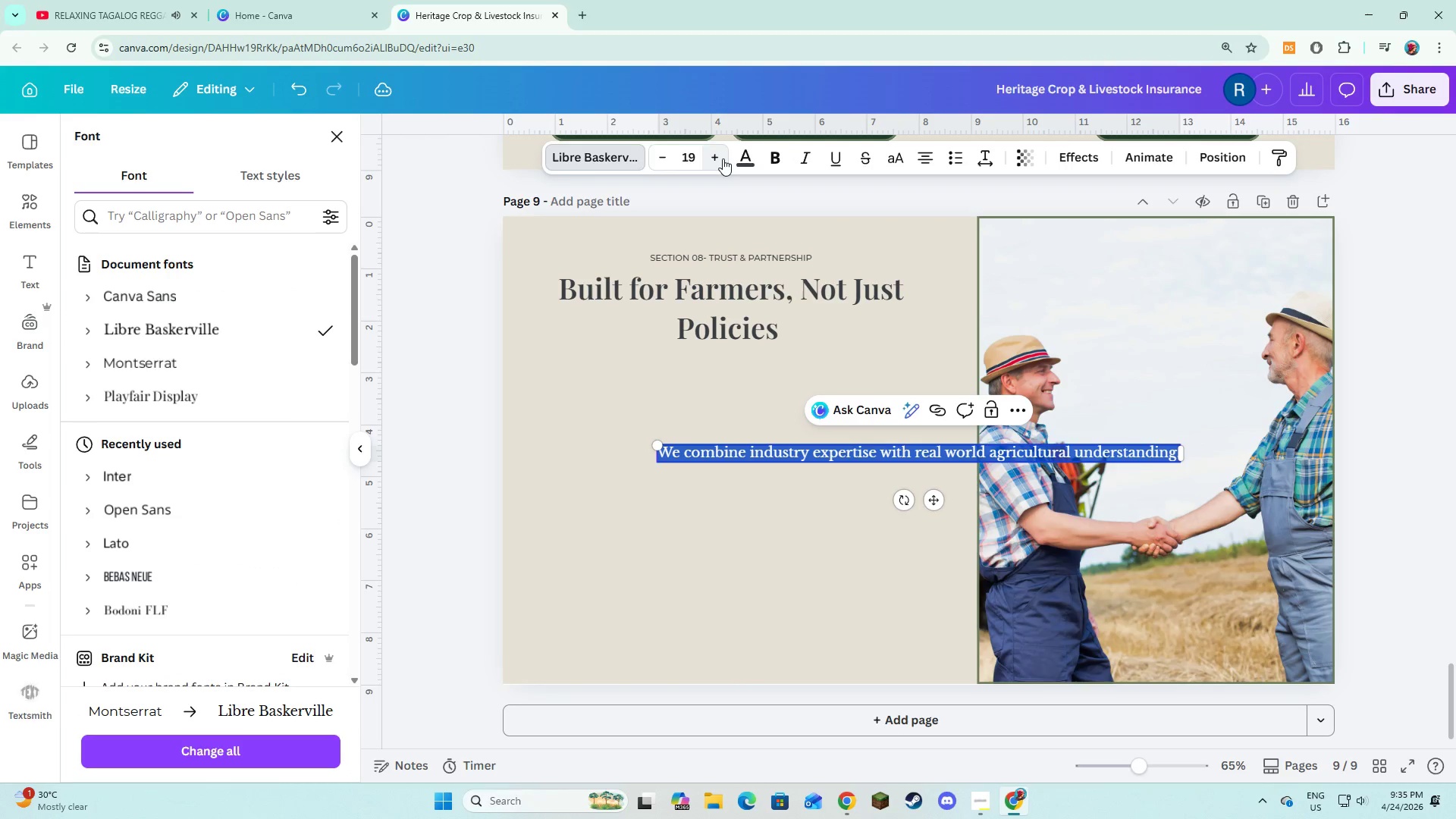 
triple_click([723, 158])
 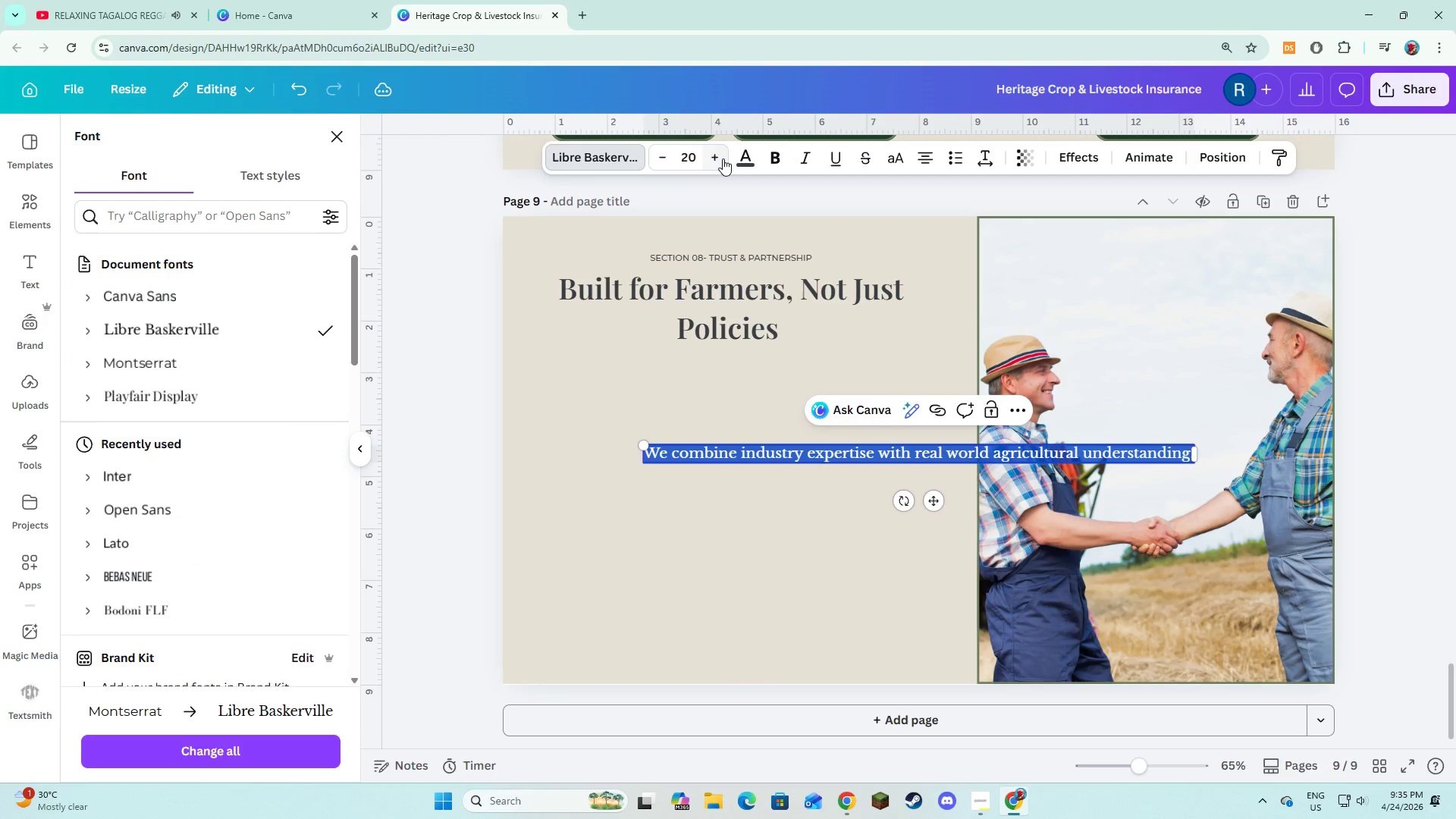 
triple_click([723, 158])
 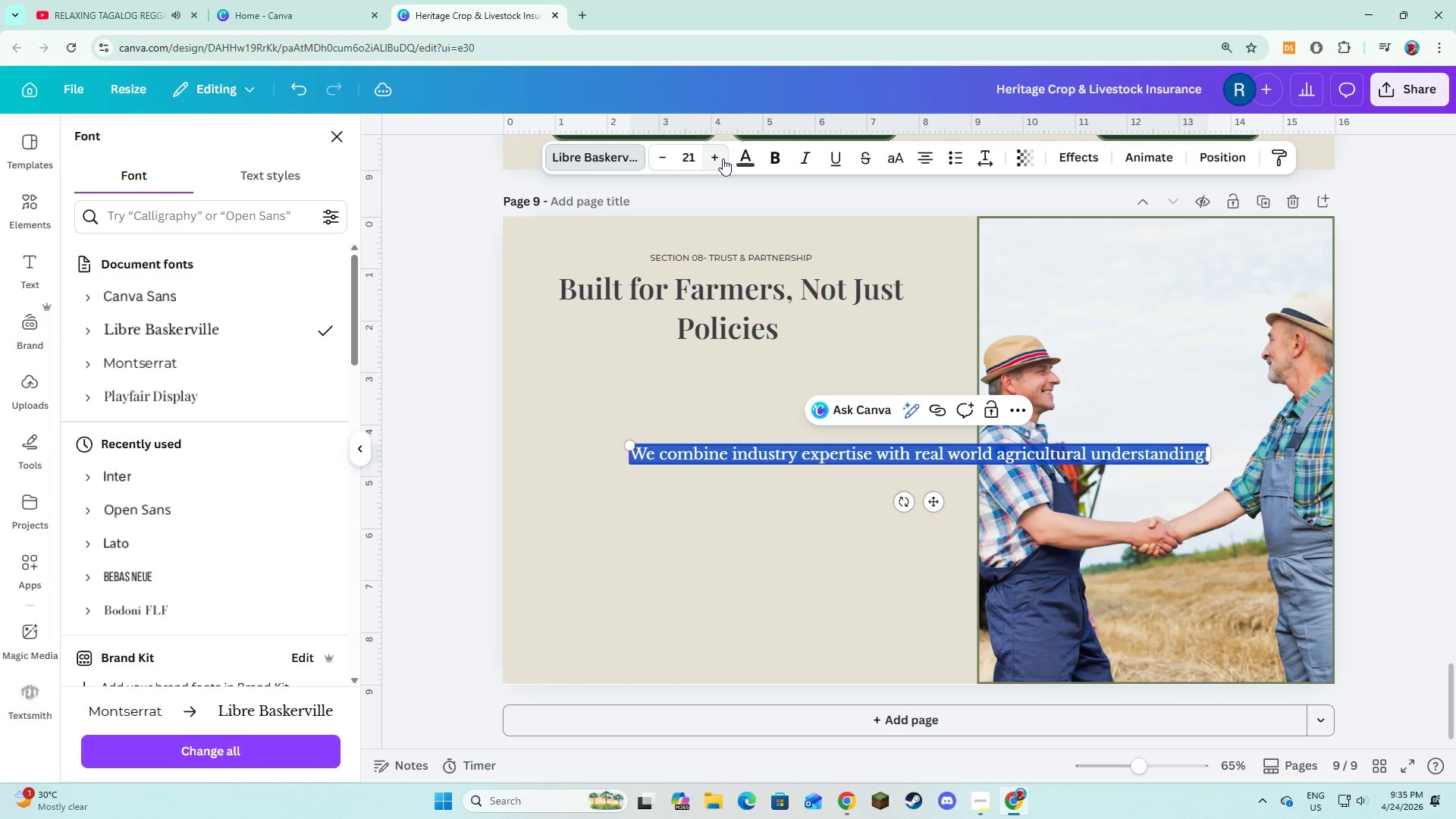 
triple_click([723, 158])
 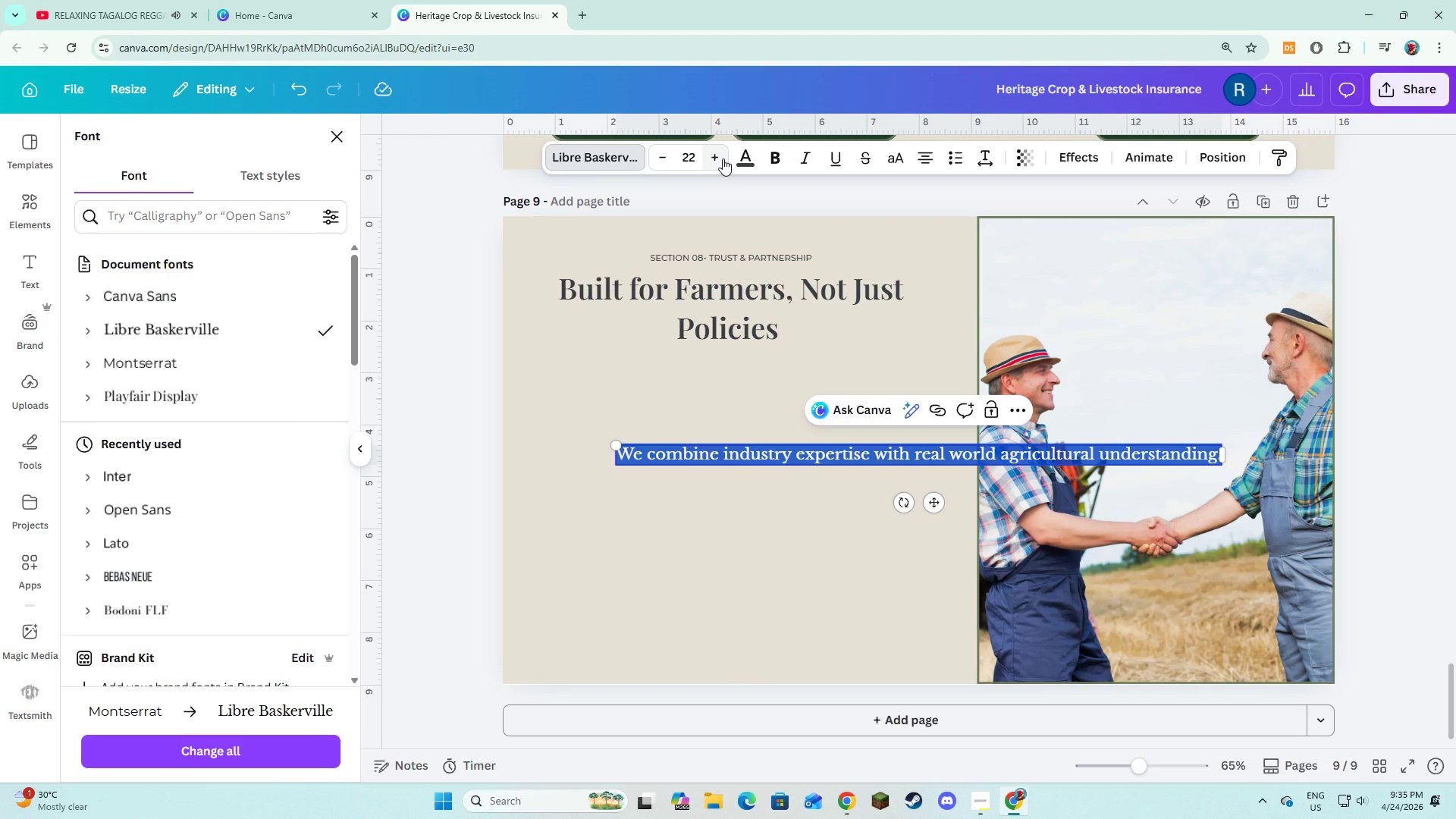 
left_click([723, 158])
 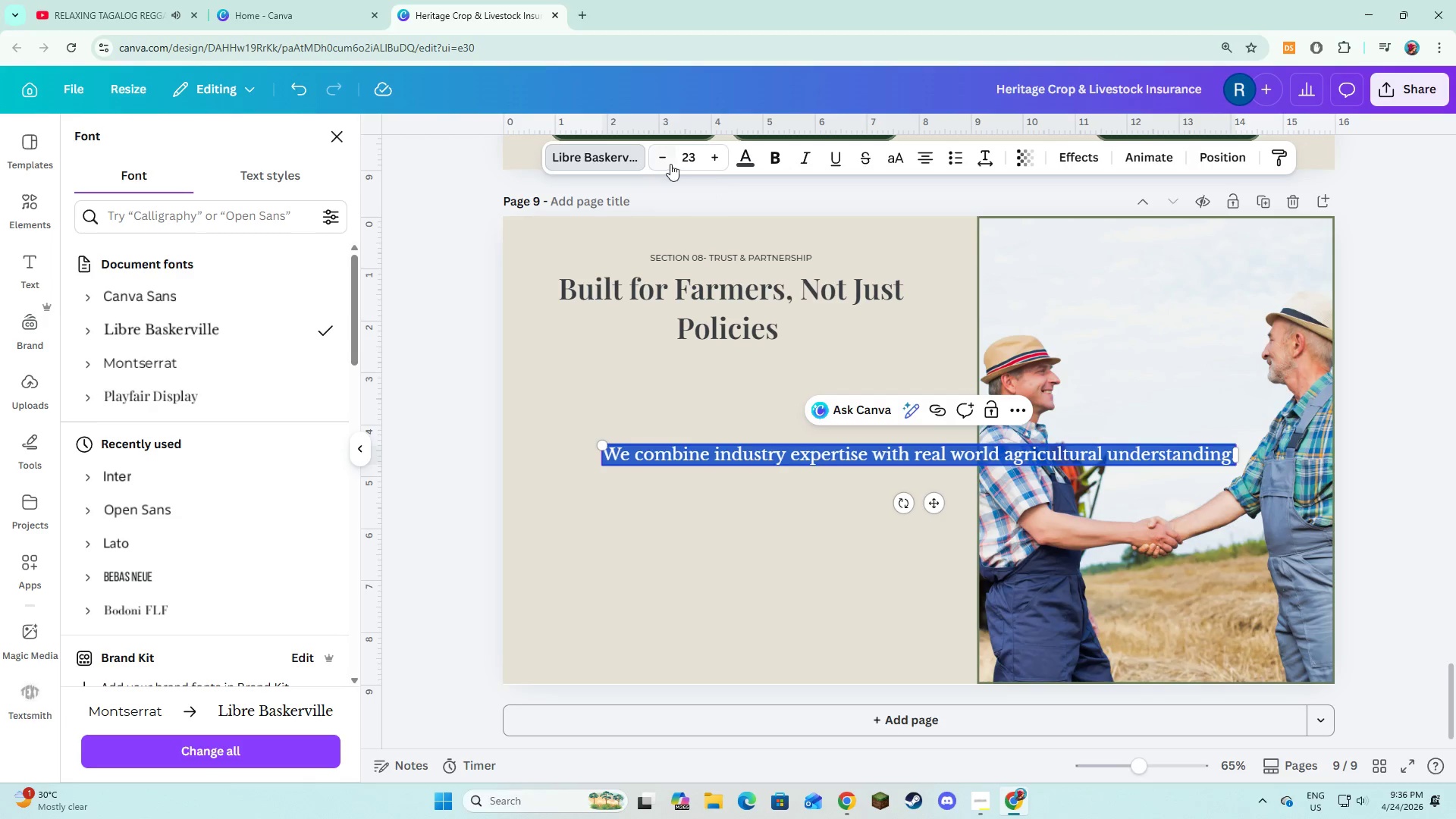 
left_click([669, 162])
 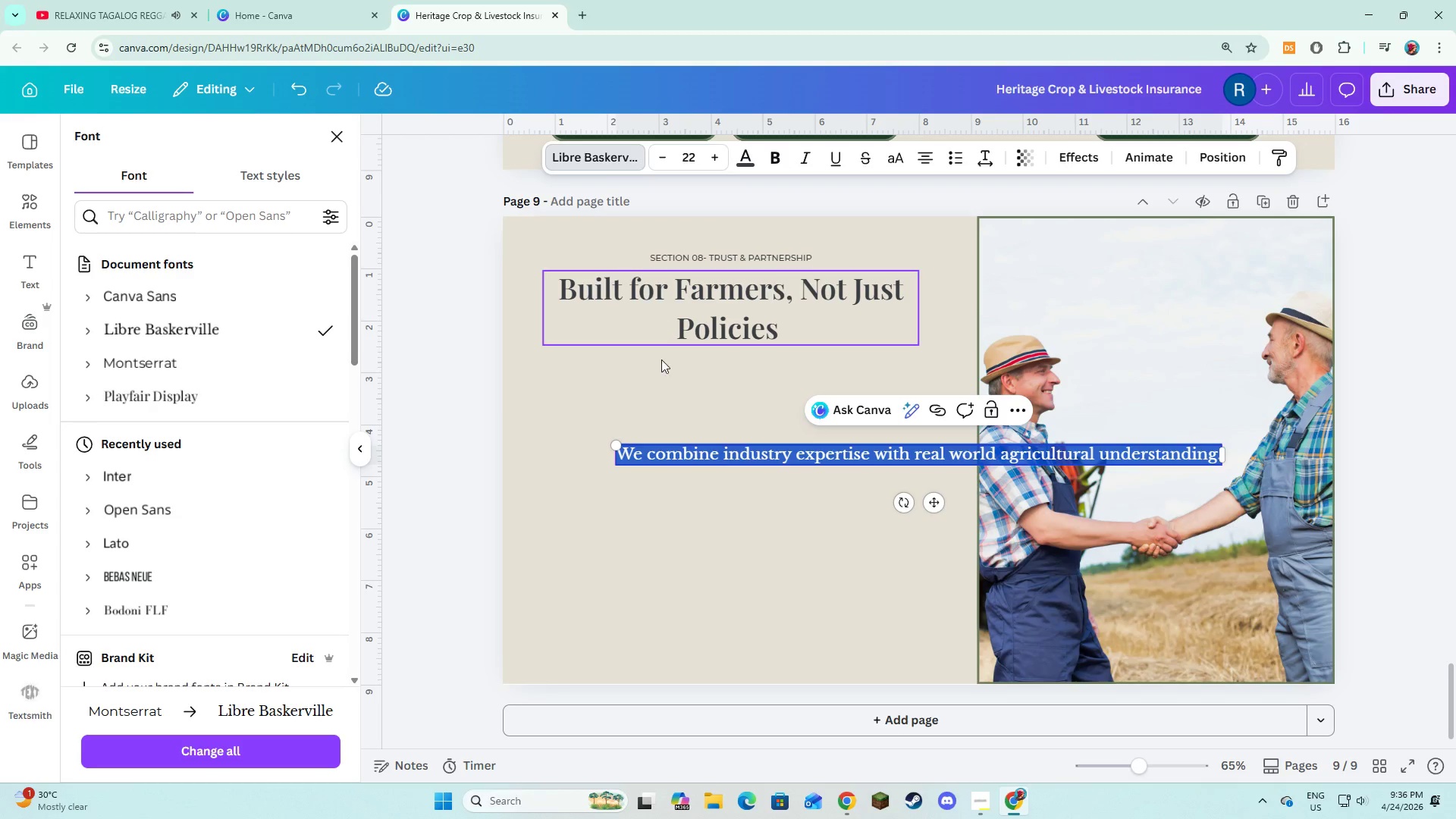 
left_click([661, 369])
 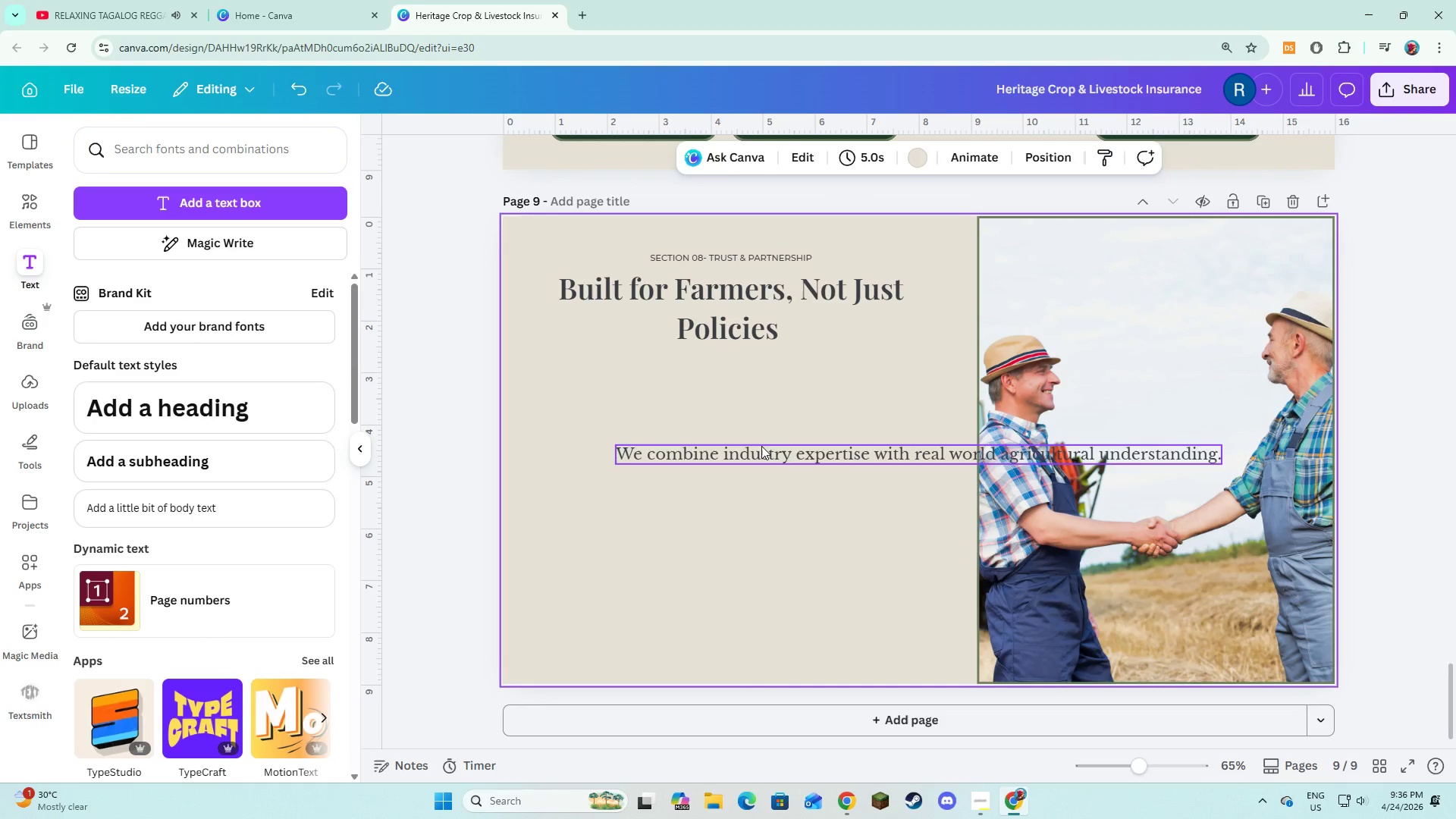 
left_click([761, 446])
 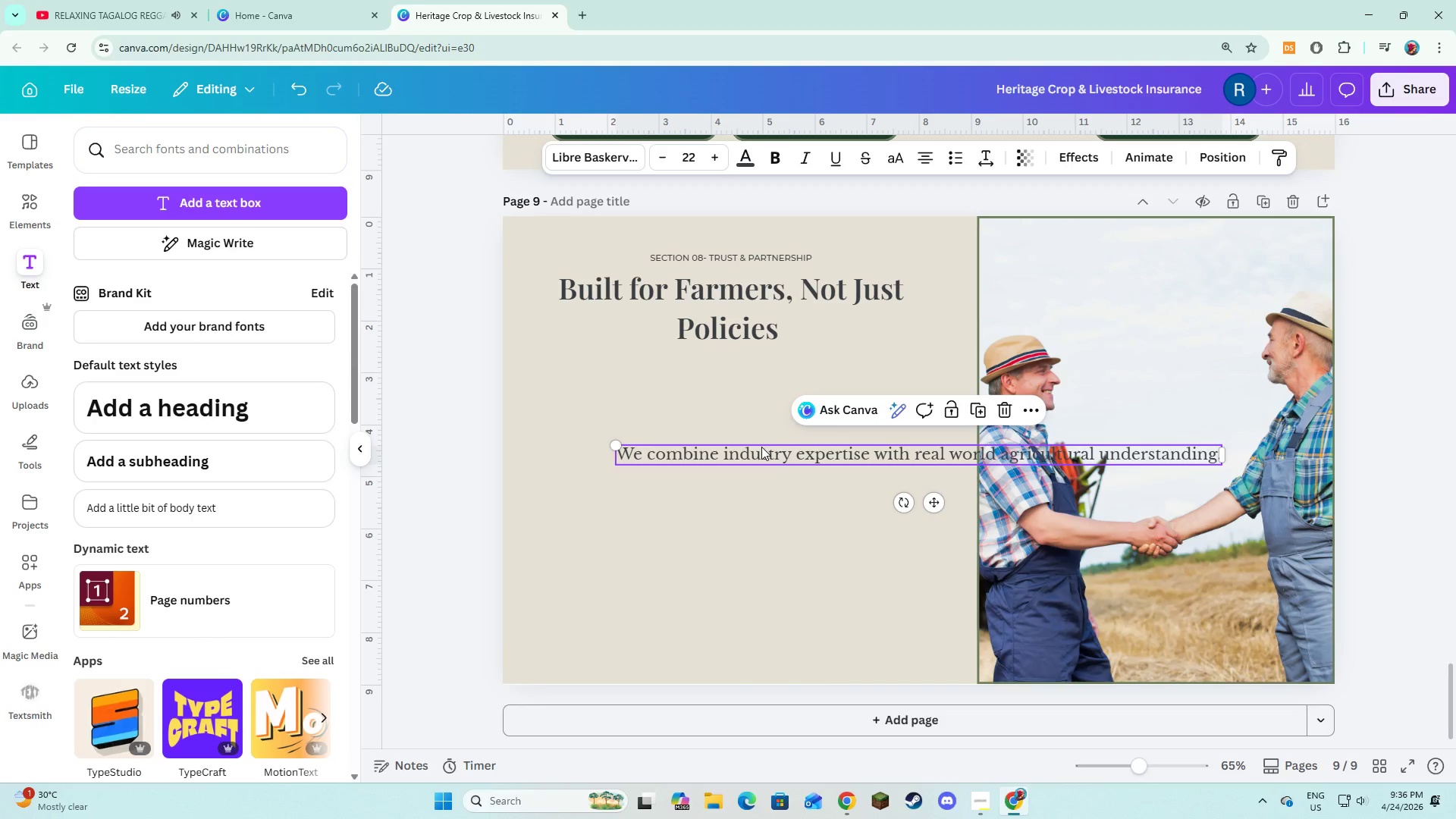 
left_click_drag(start_coordinate=[761, 447], to_coordinate=[695, 381])
 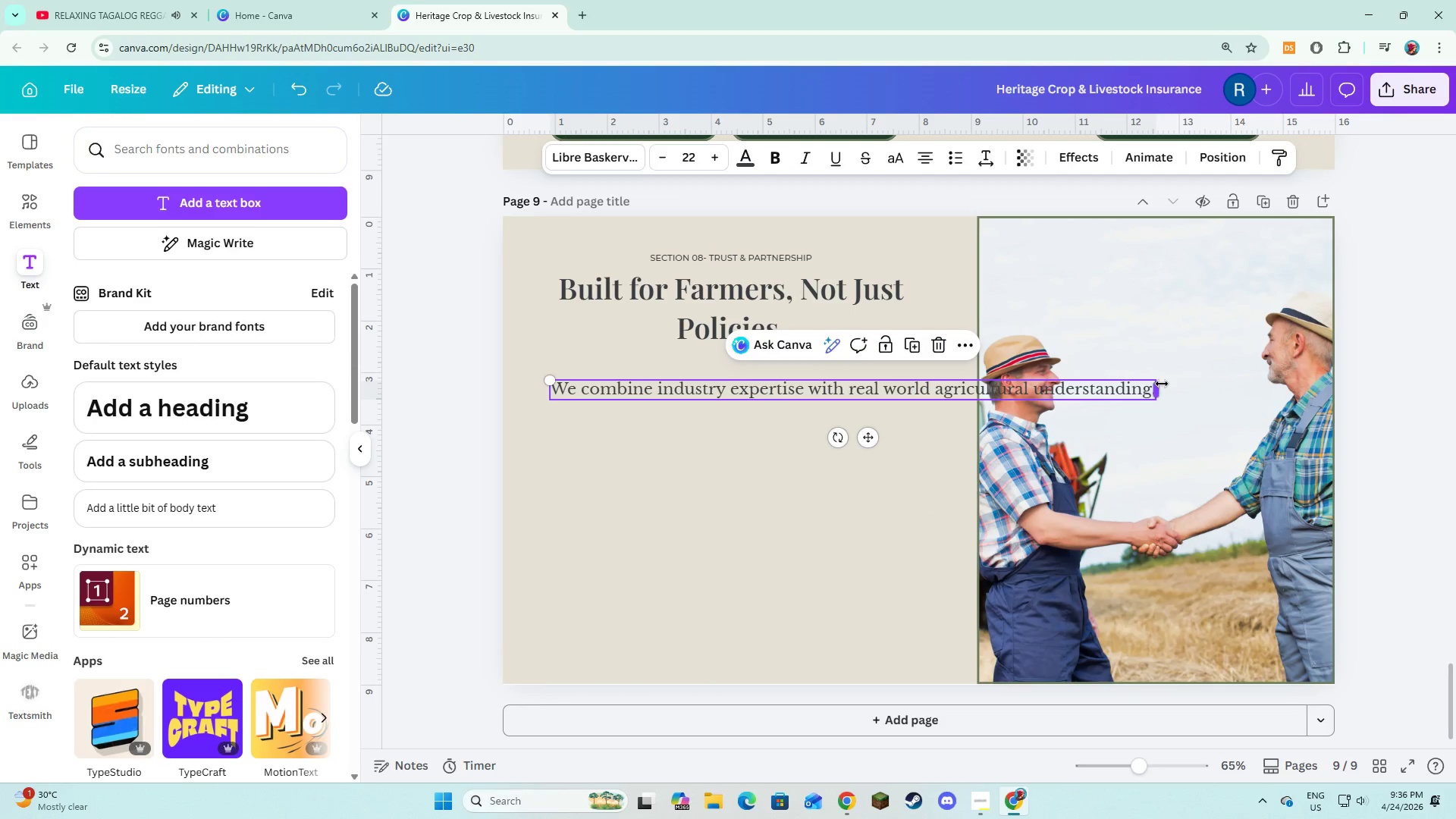 
left_click_drag(start_coordinate=[1162, 384], to_coordinate=[930, 385])
 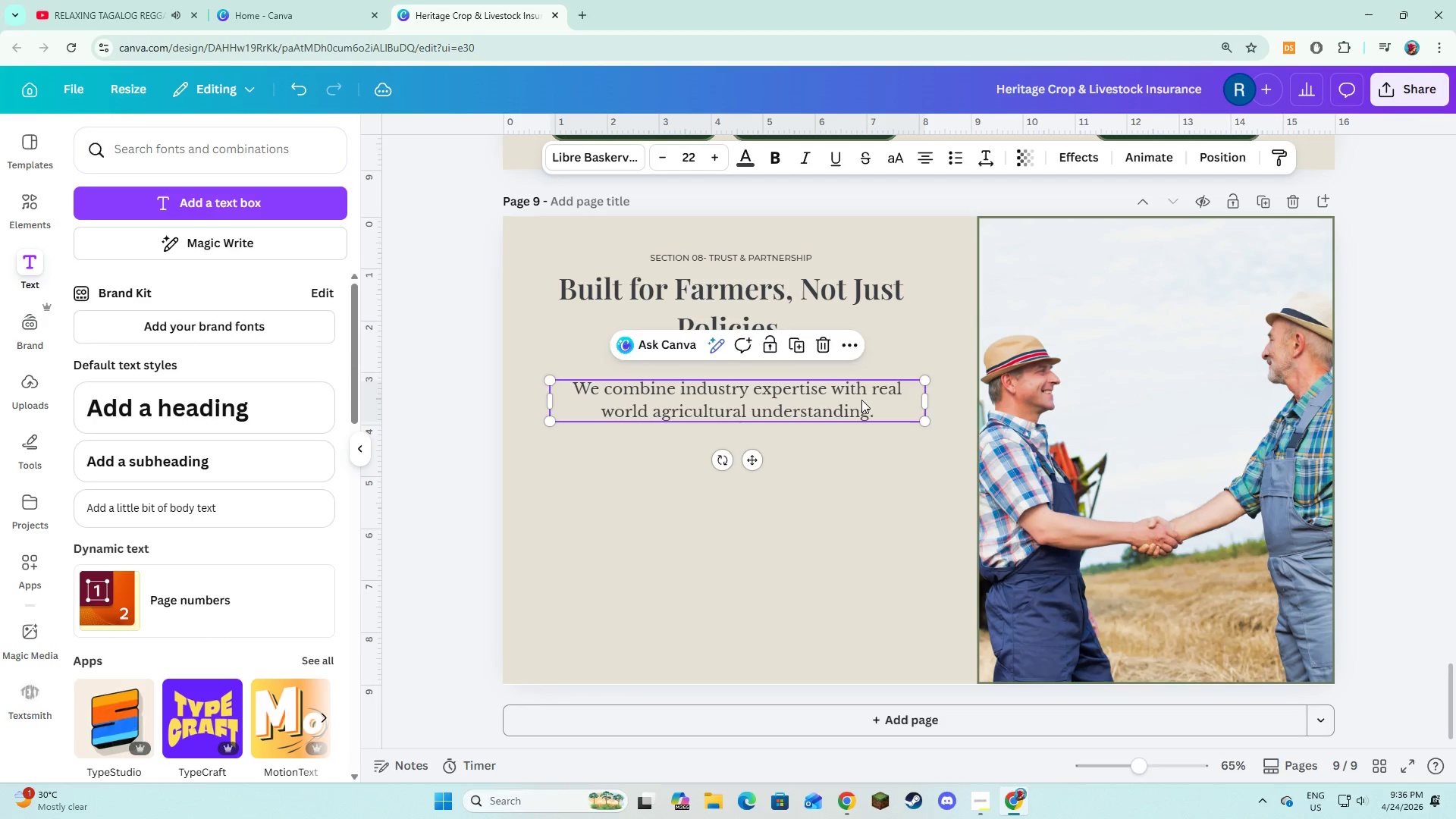 
left_click_drag(start_coordinate=[861, 400], to_coordinate=[855, 384])
 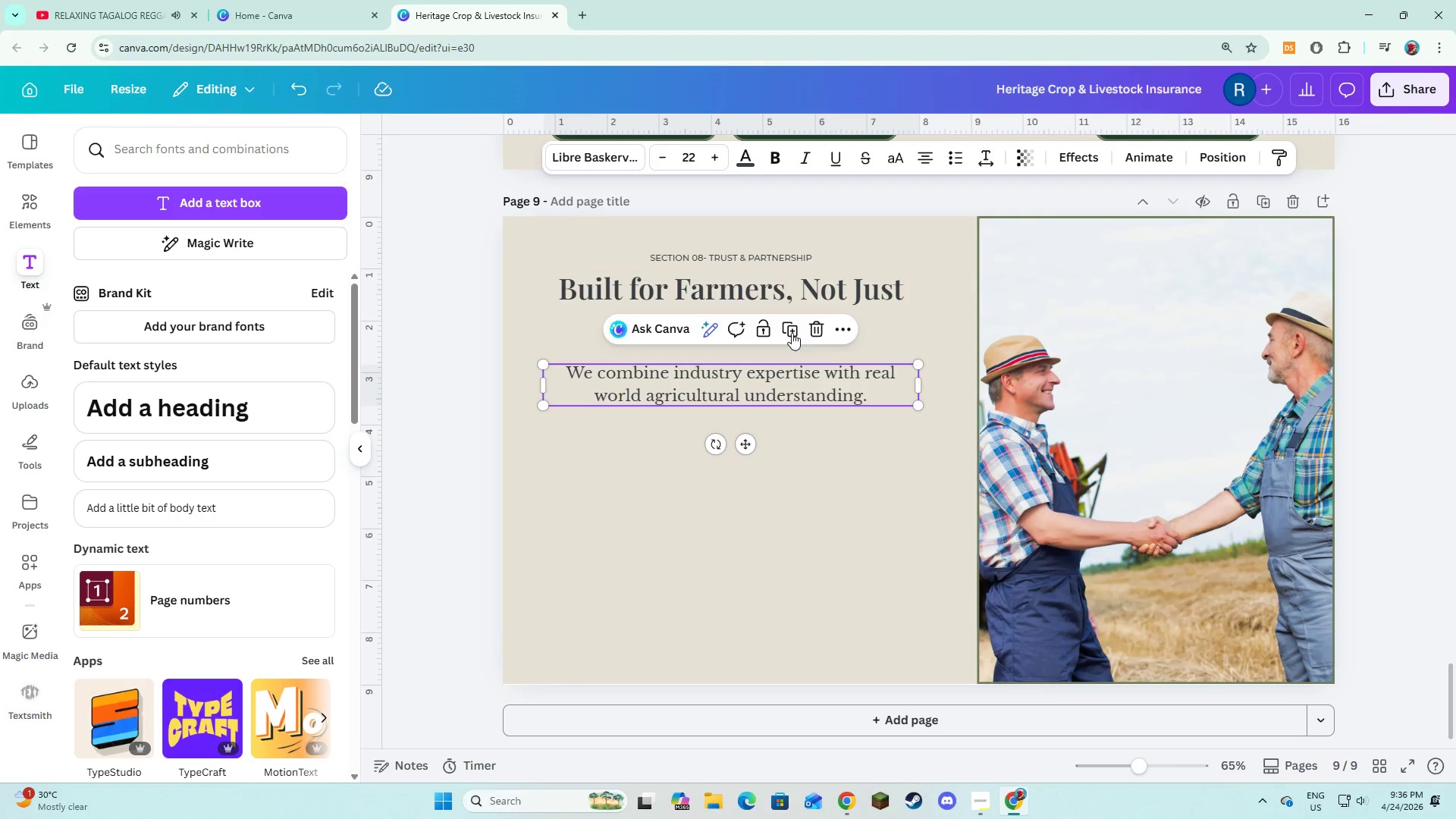 
left_click([790, 331])
 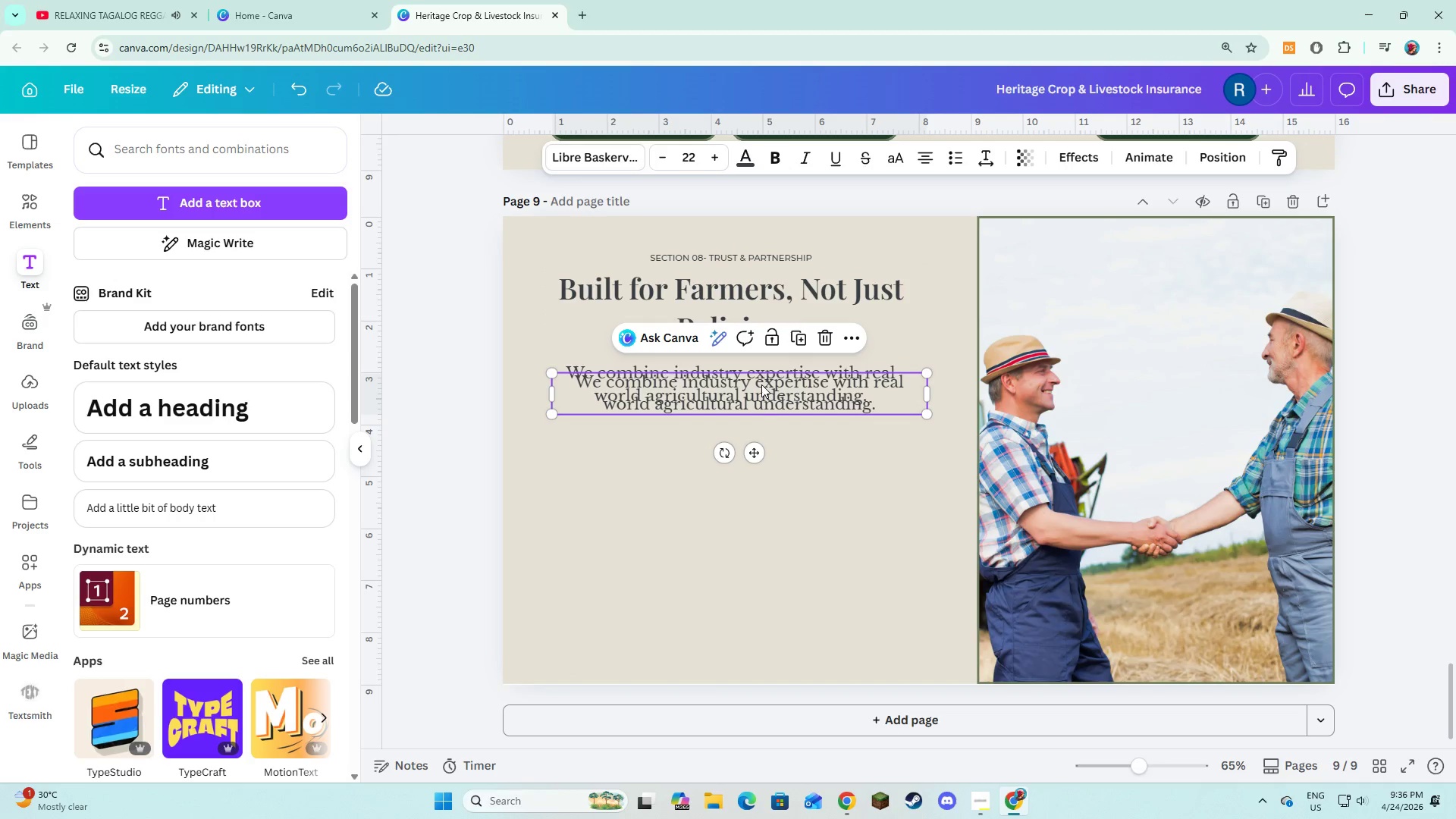 
left_click_drag(start_coordinate=[761, 390], to_coordinate=[752, 437])
 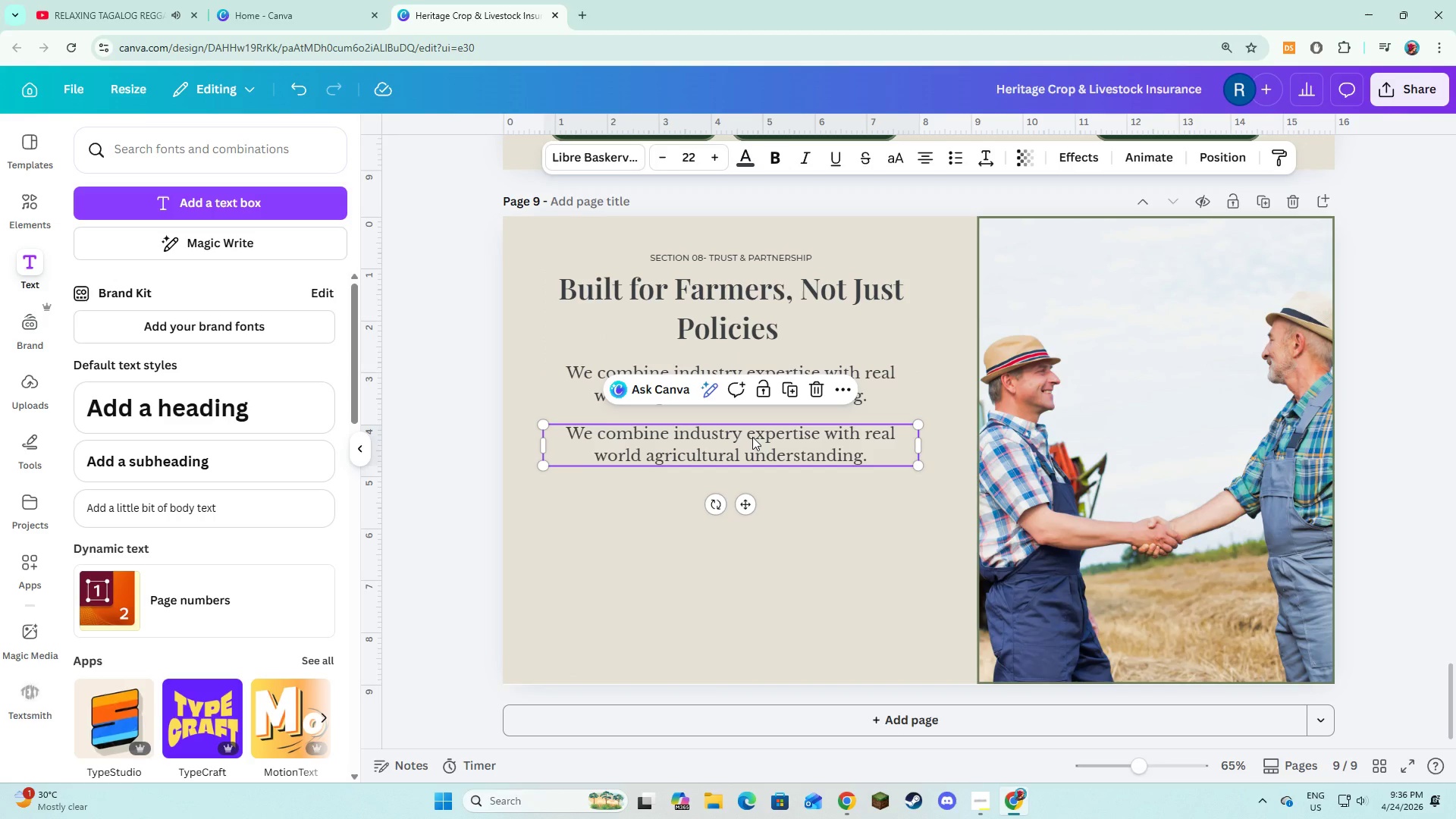 
left_click([752, 437])
 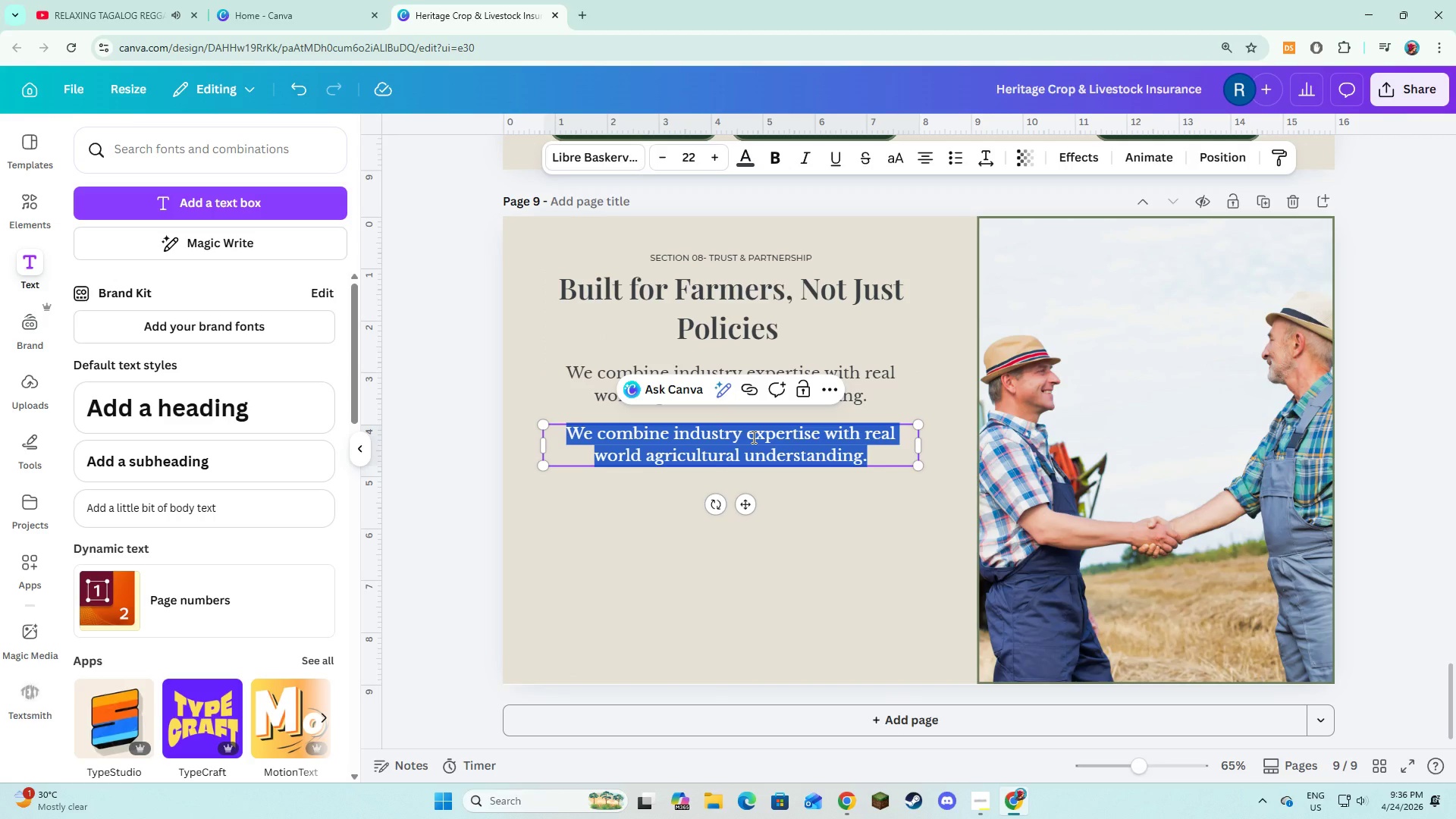 
type(Our approach is simple: be present, be clear, and be ri)
key(Backspace)
type(eliable when it matters most.)
 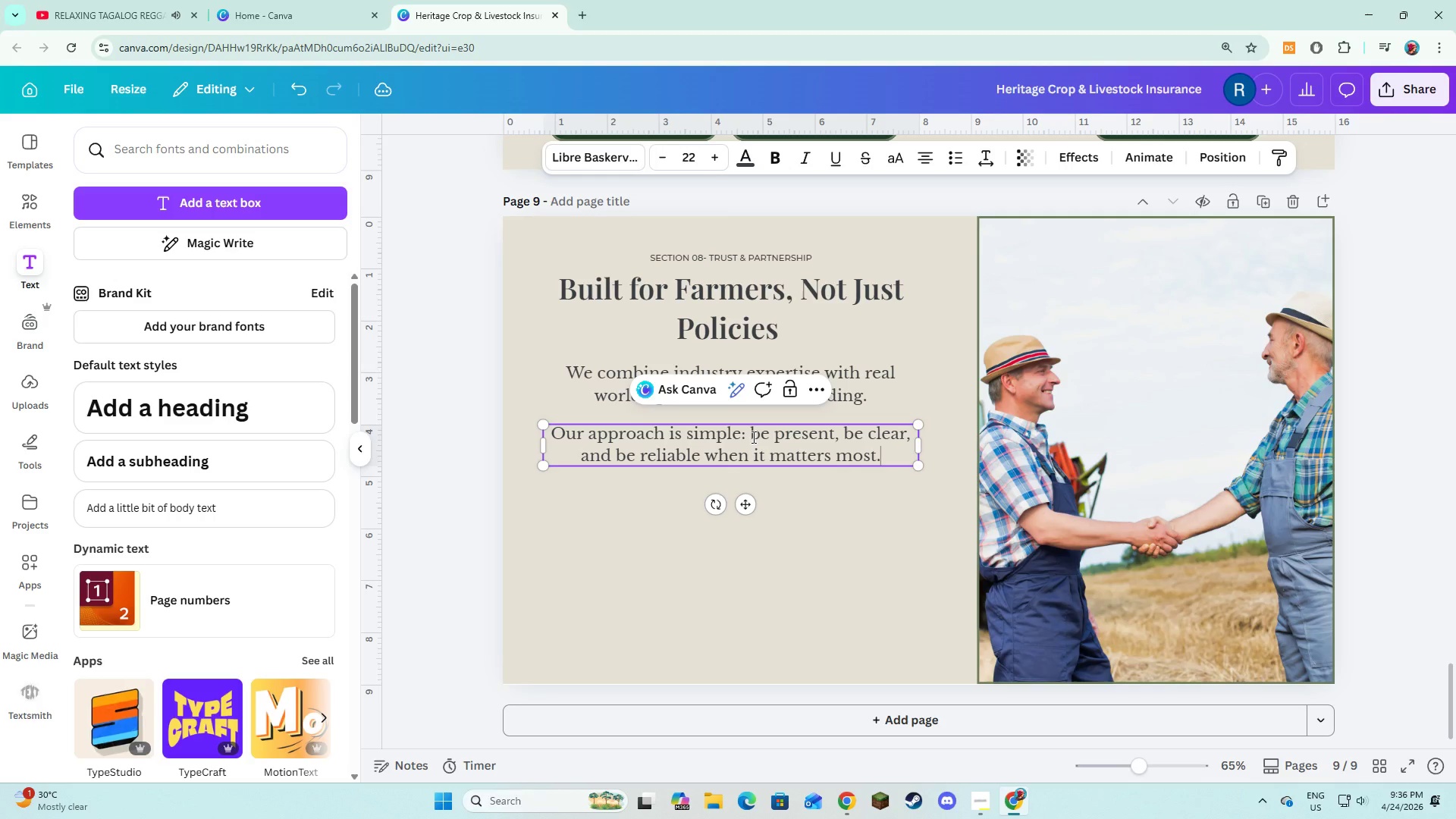 
hold_key(key=ControlLeft, duration=0.38)
 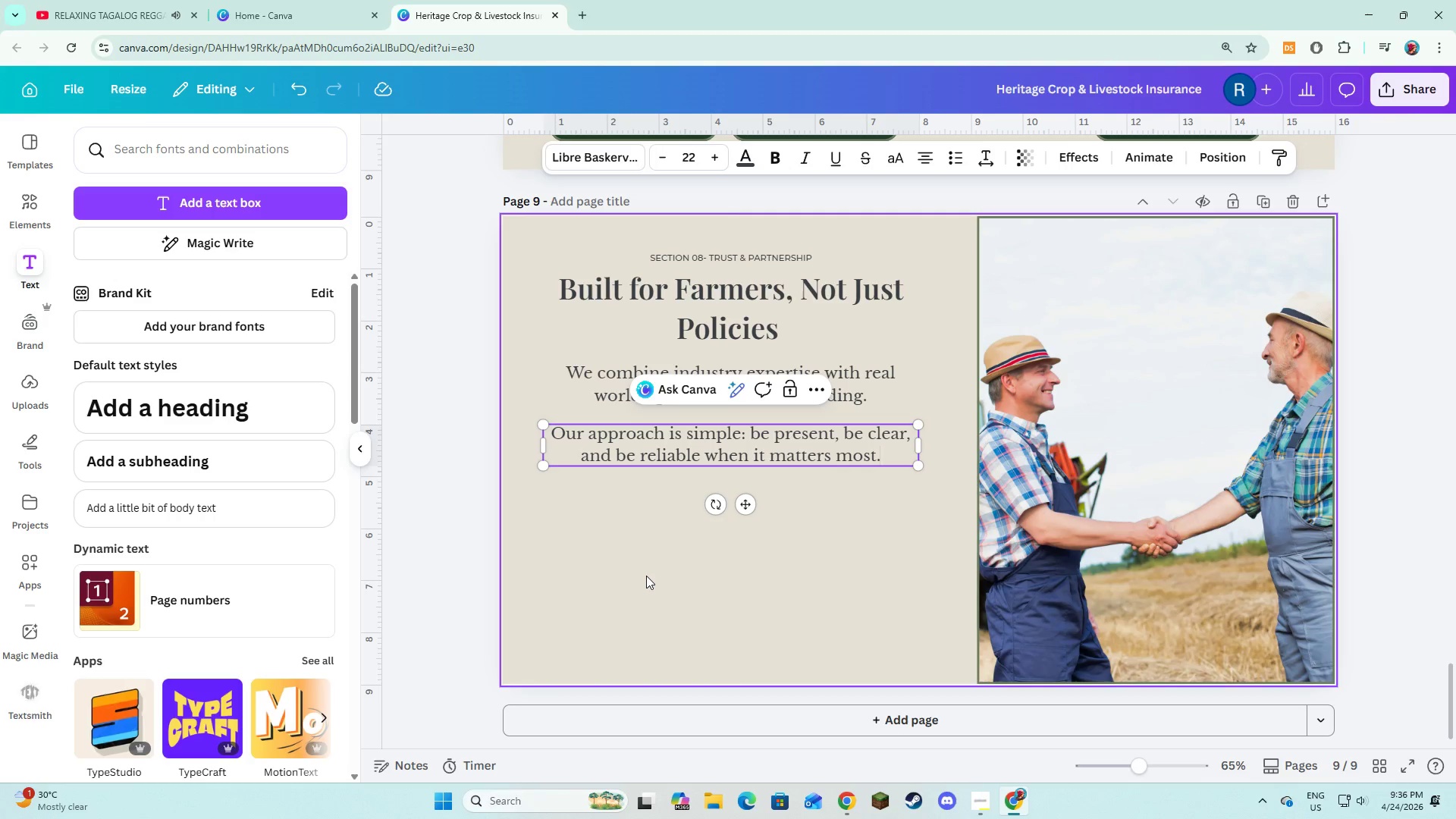 
left_click([646, 576])
 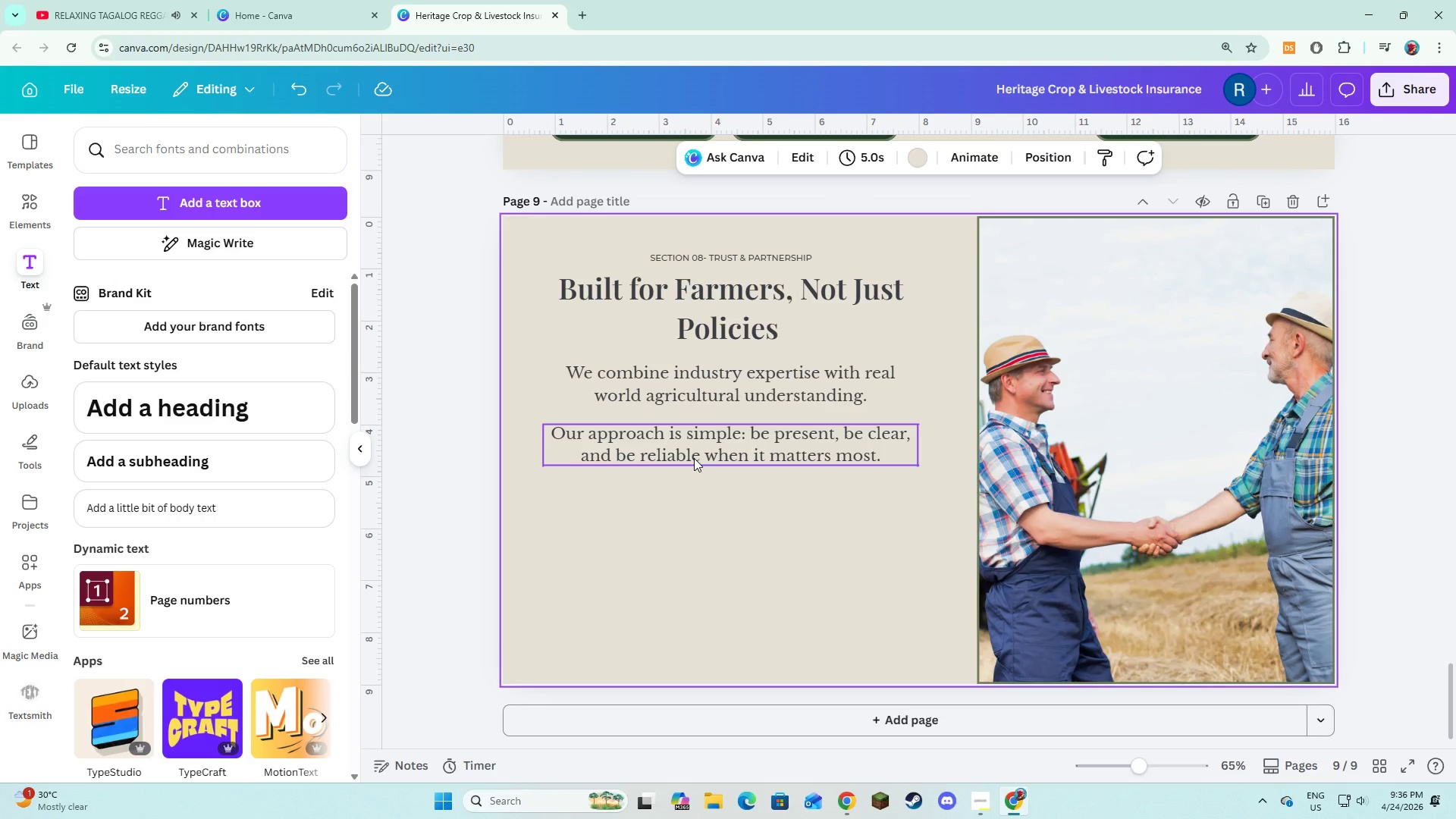 
left_click([694, 458])
 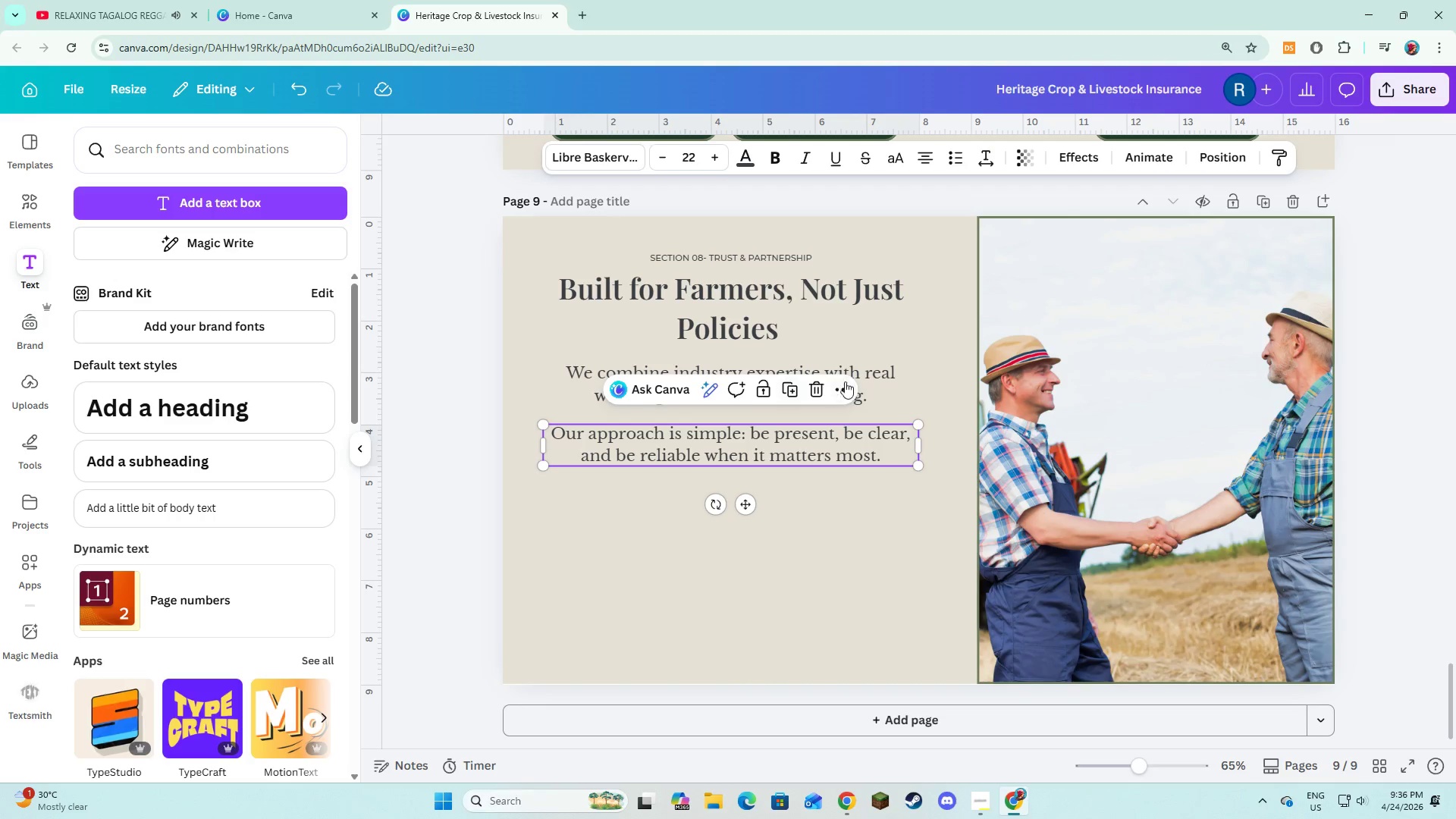 
left_click([878, 371])
 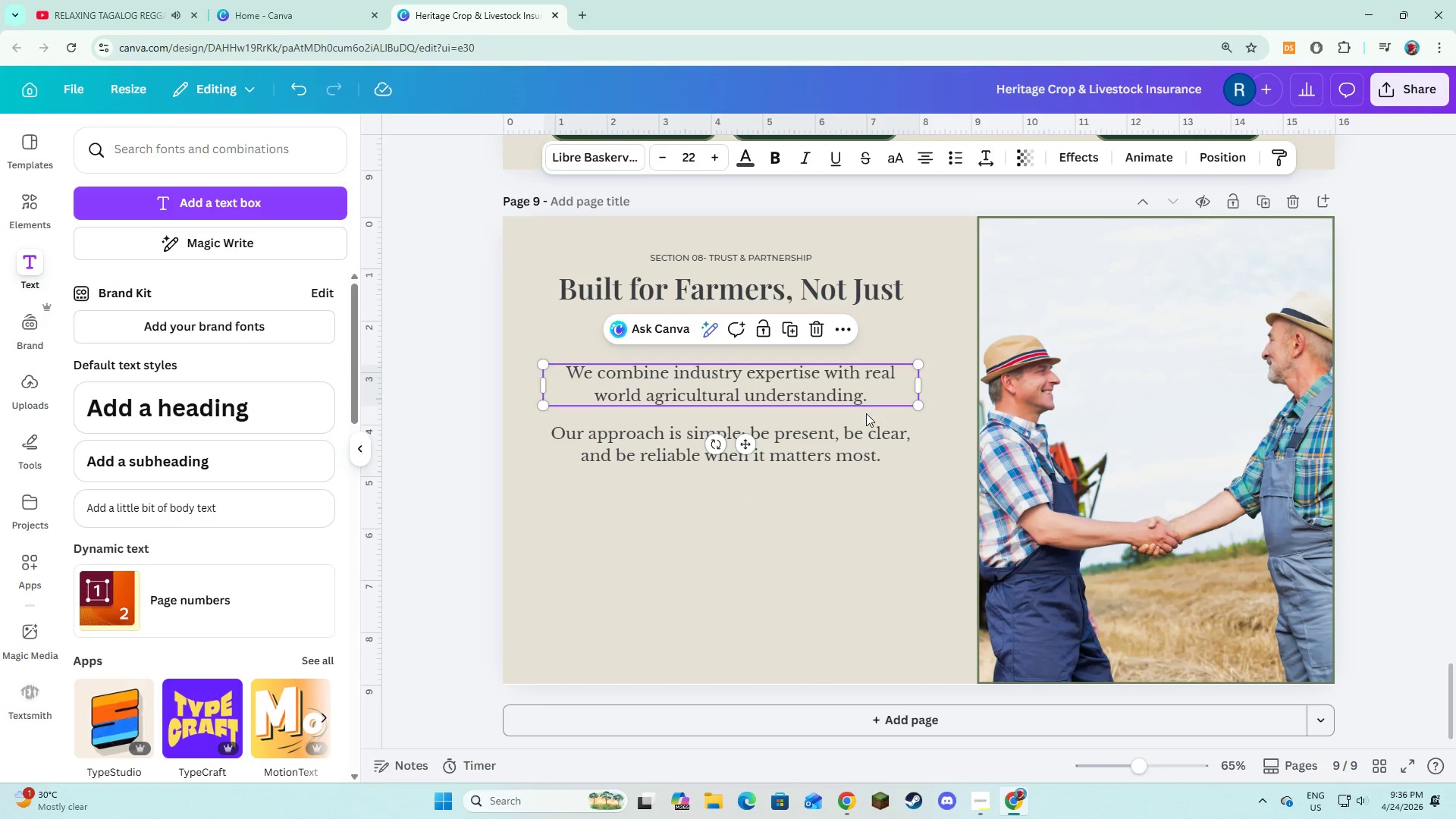 
hold_key(key=ShiftLeft, duration=0.61)
left_click([848, 456])
 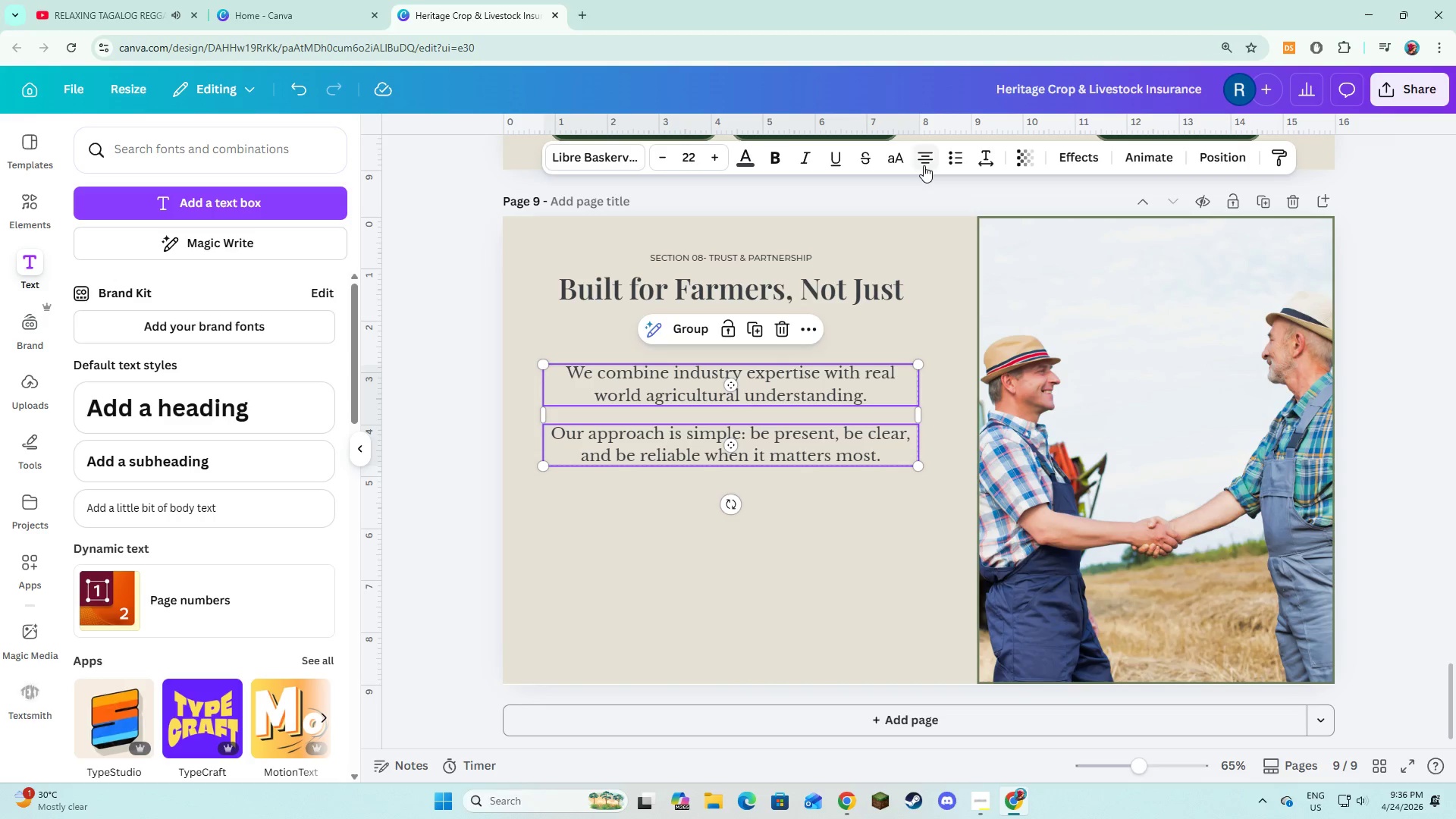 
left_click([924, 165])
 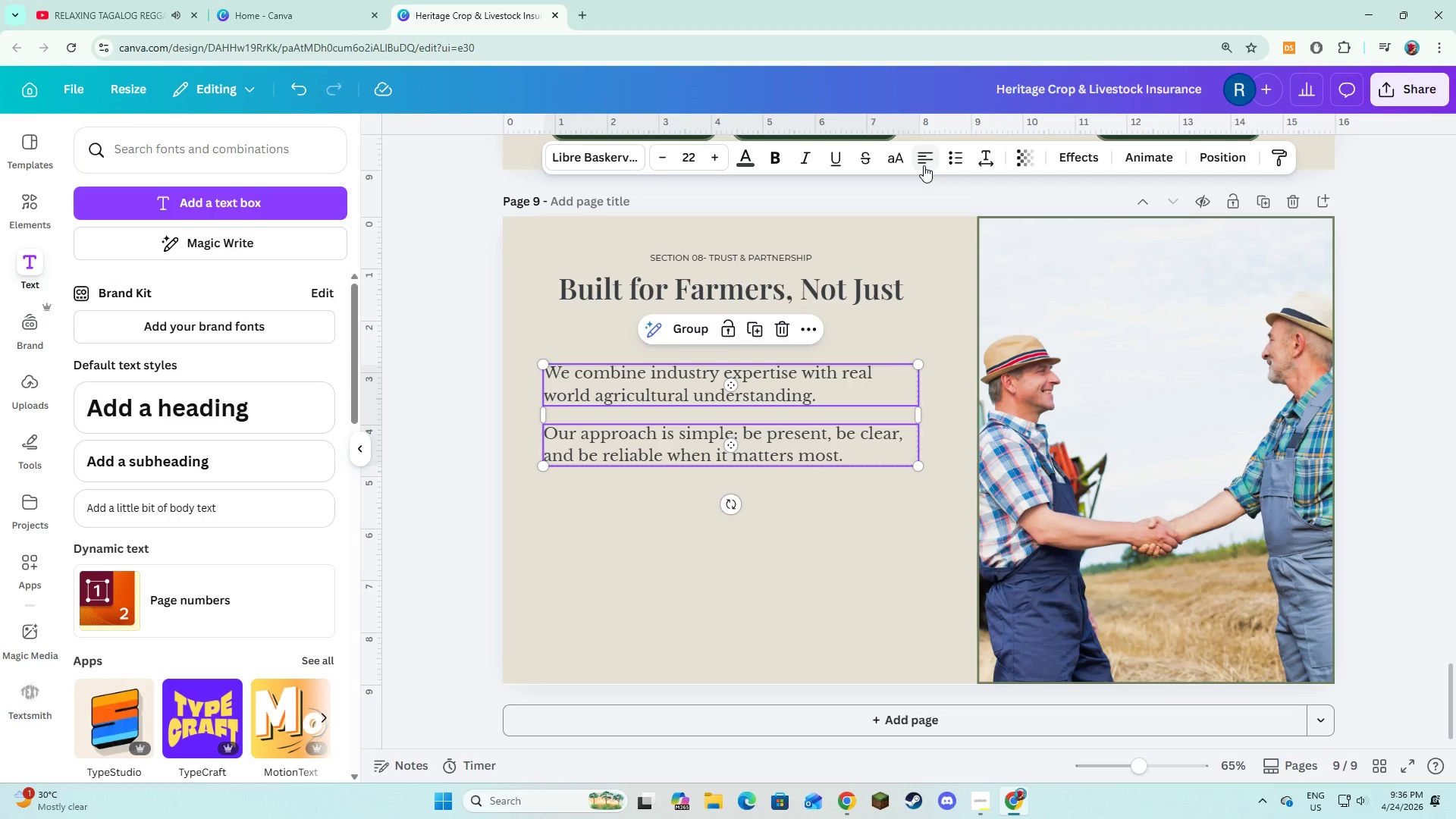 
left_click([924, 165])
 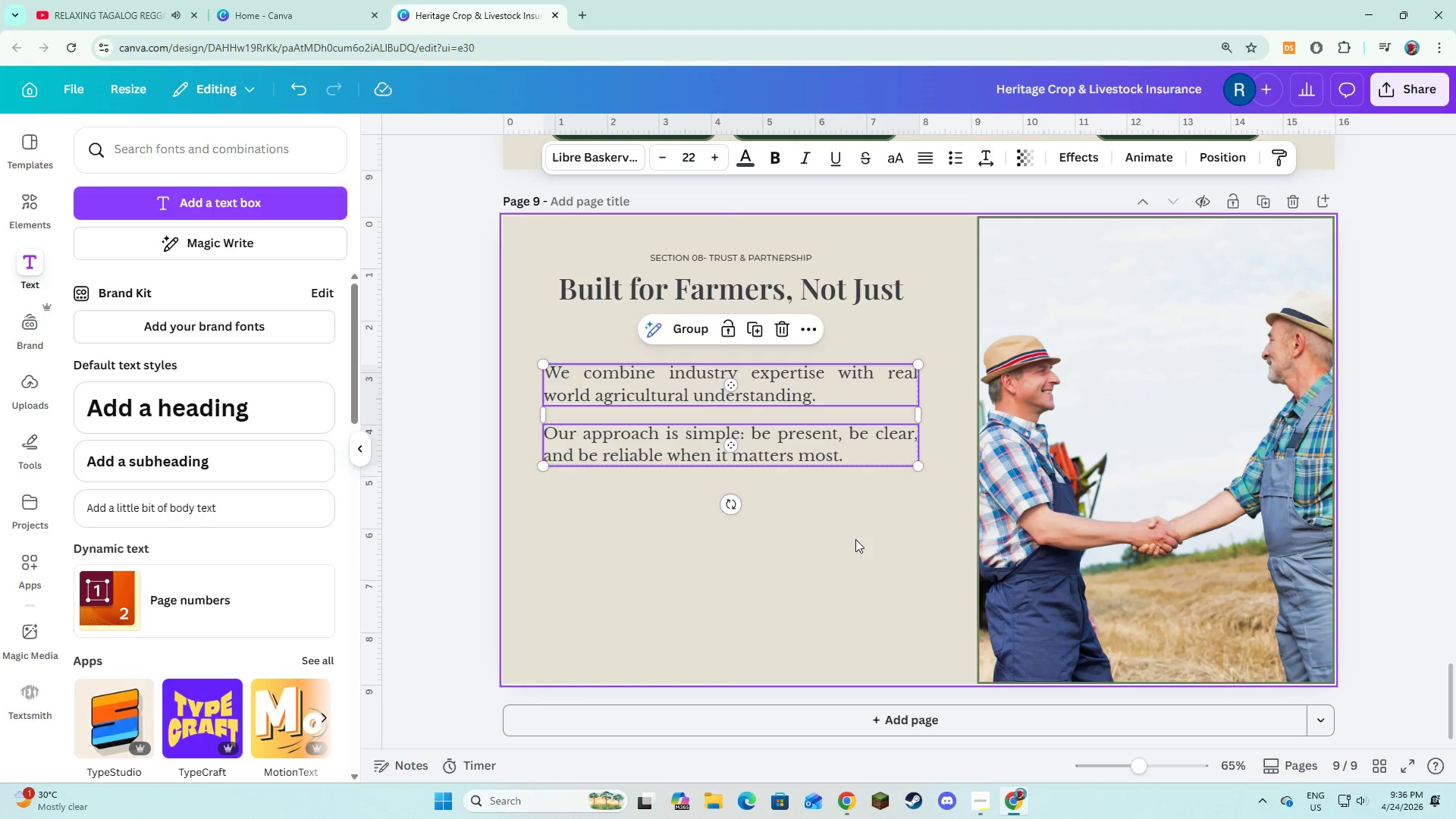 
left_click([855, 539])
 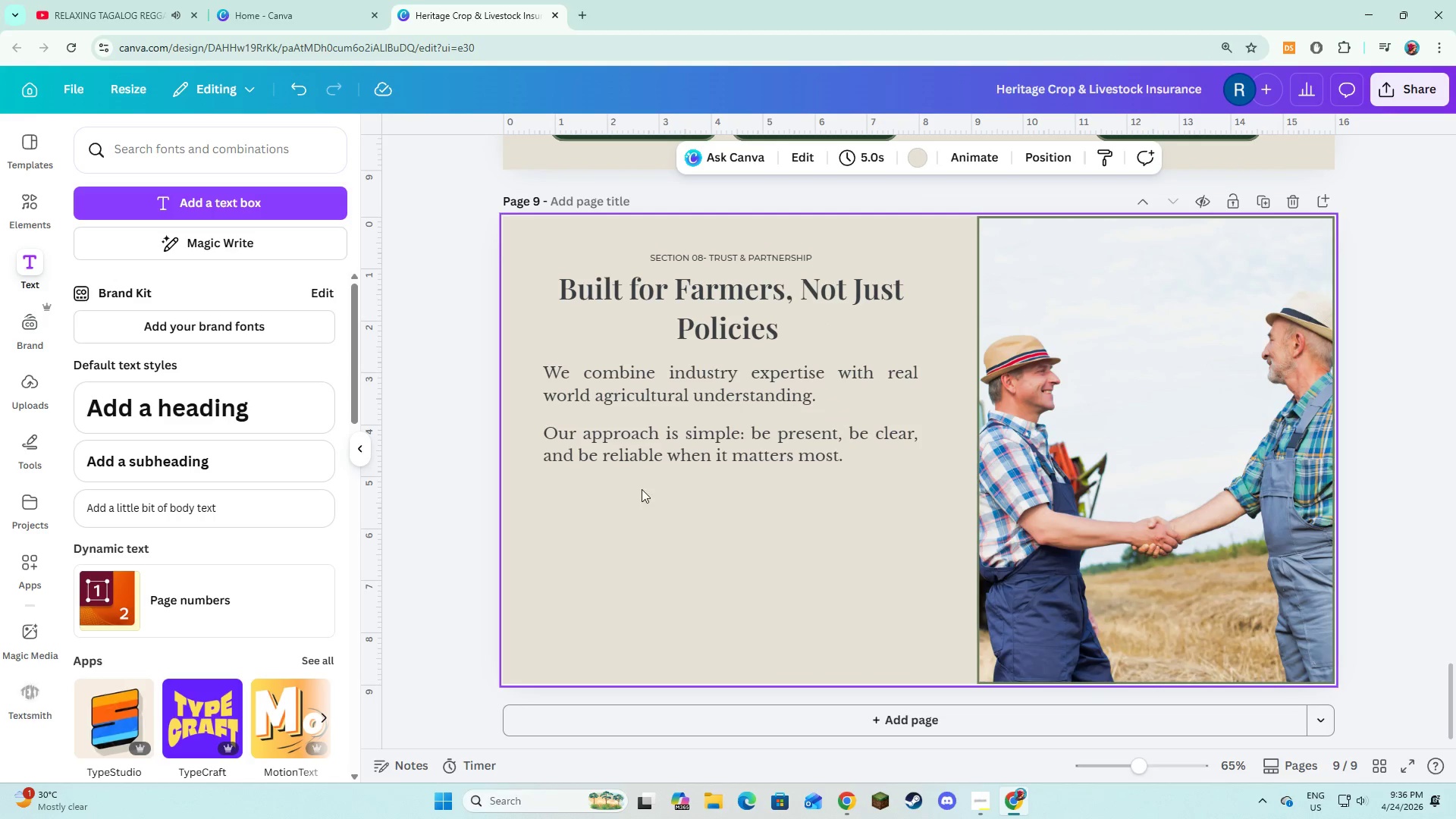 
left_click([643, 452])
 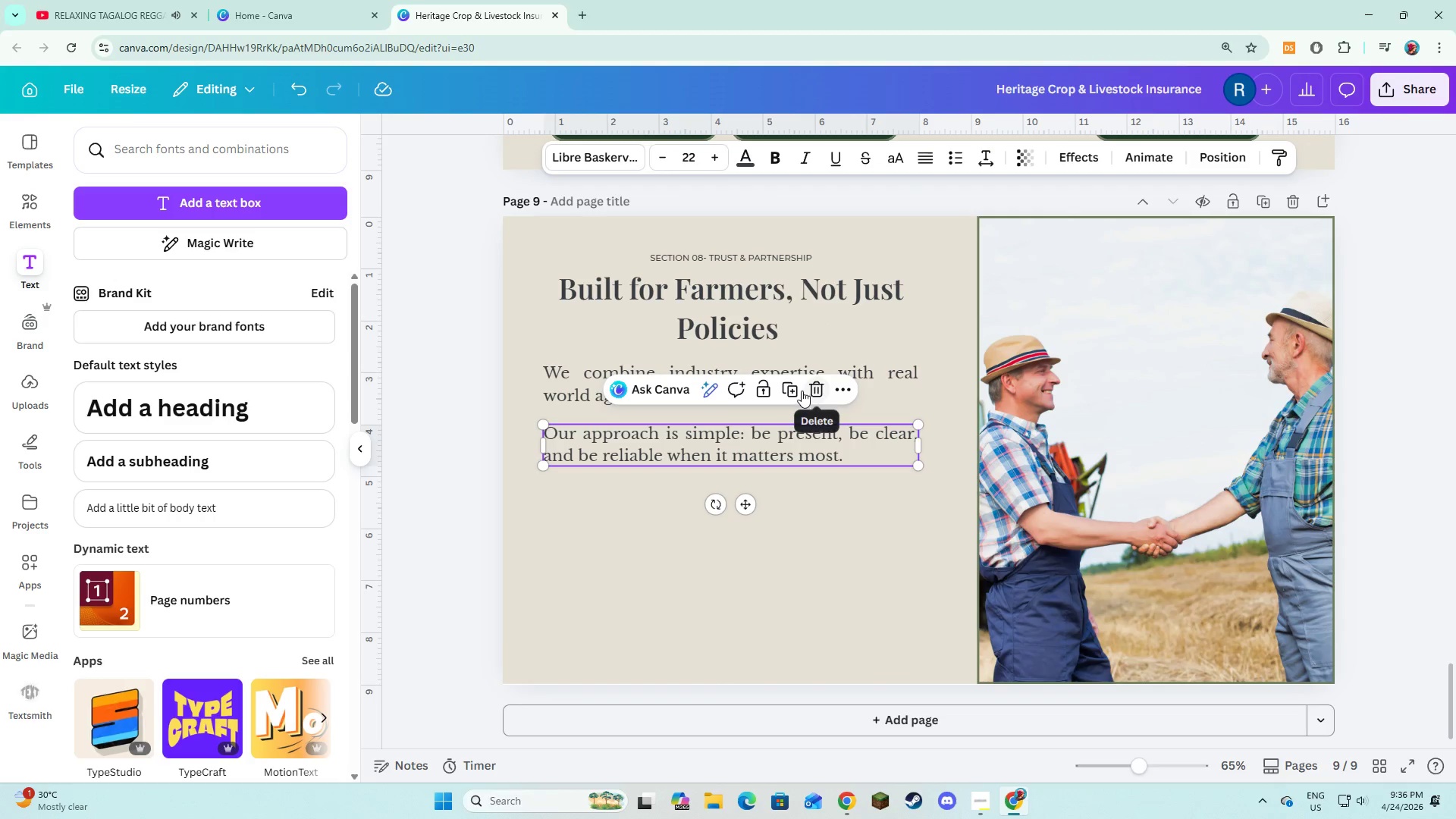 
left_click([793, 389])
 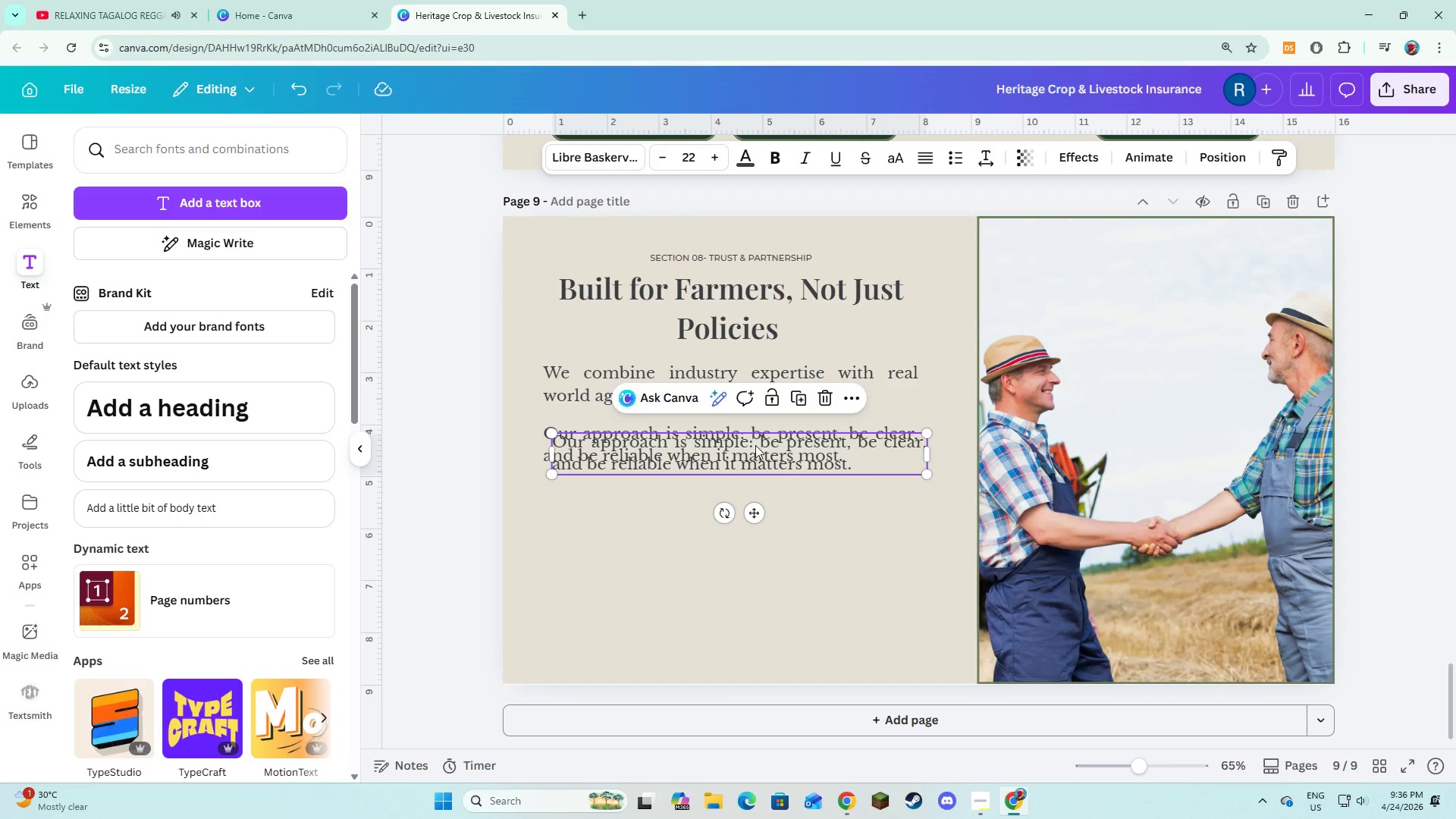 
left_click_drag(start_coordinate=[755, 445], to_coordinate=[745, 494])
 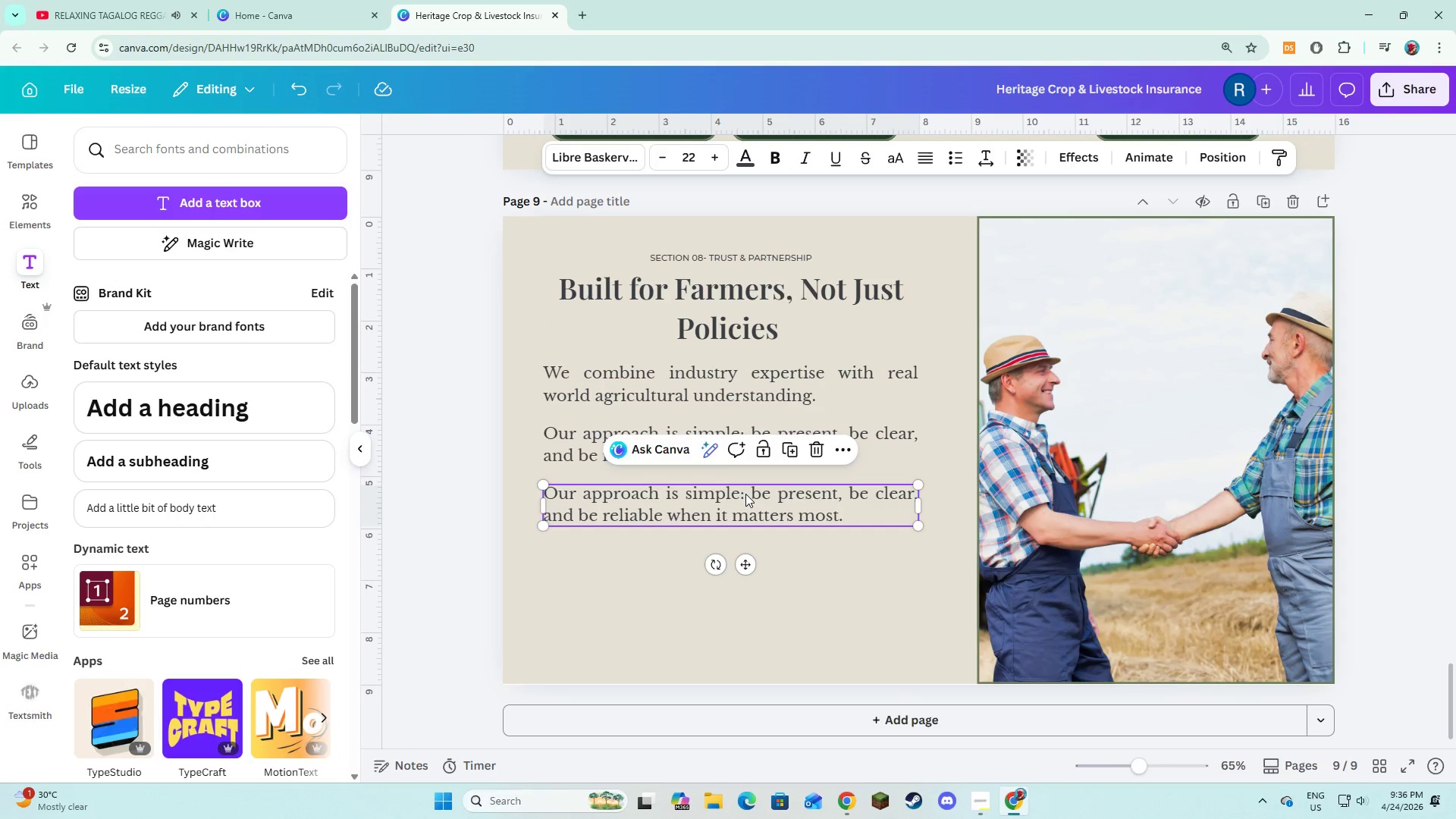 
left_click([745, 494])
 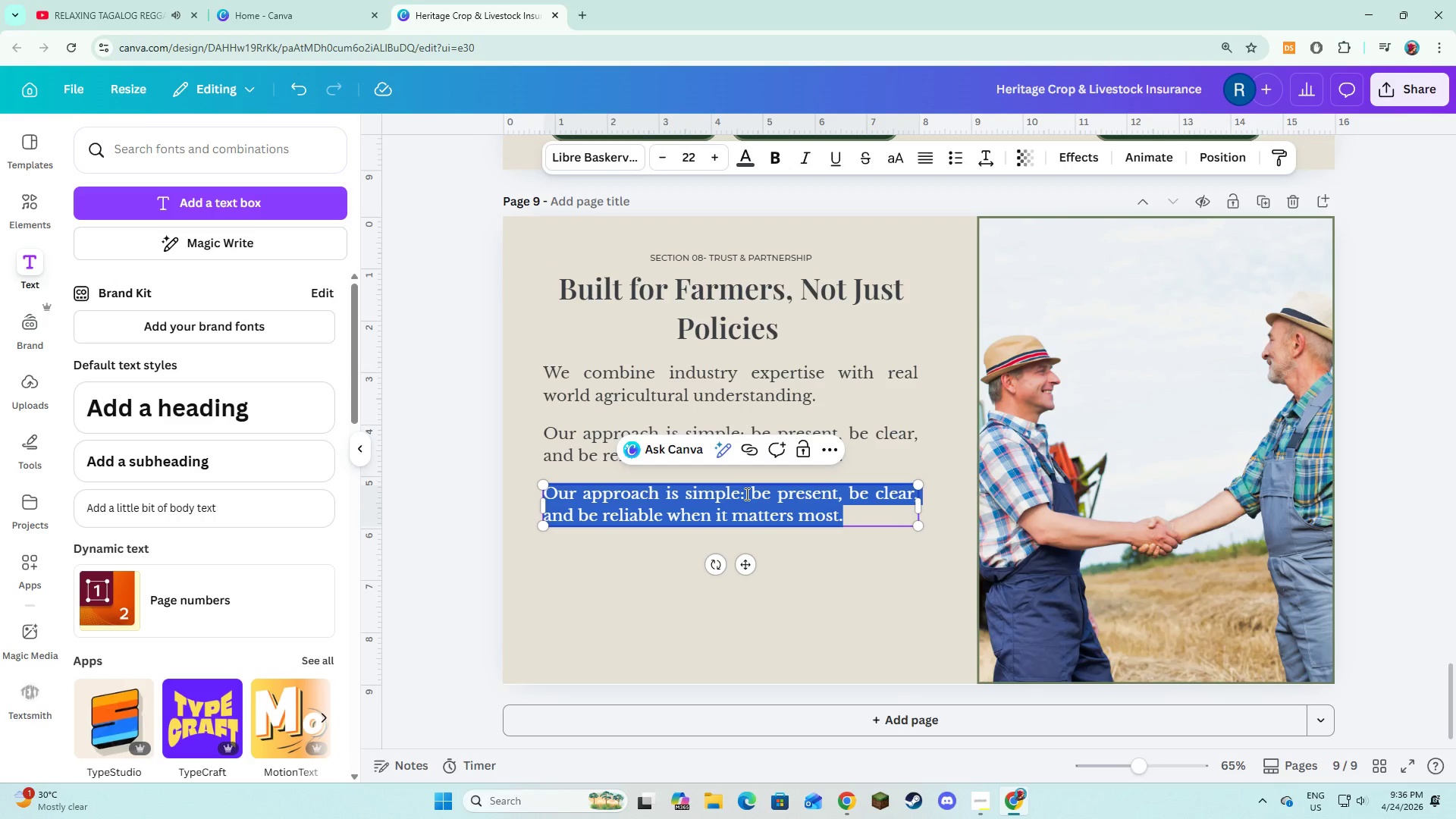 
type(* Local uns)
key(Backspace)
type(des)
key(Backspace)
type(rstanding of frarming)
key(Backspace)
key(Backspace)
key(Backspace)
key(Backspace)
key(Backspace)
key(Backspace)
key(Backspace)
type(arming operations )
 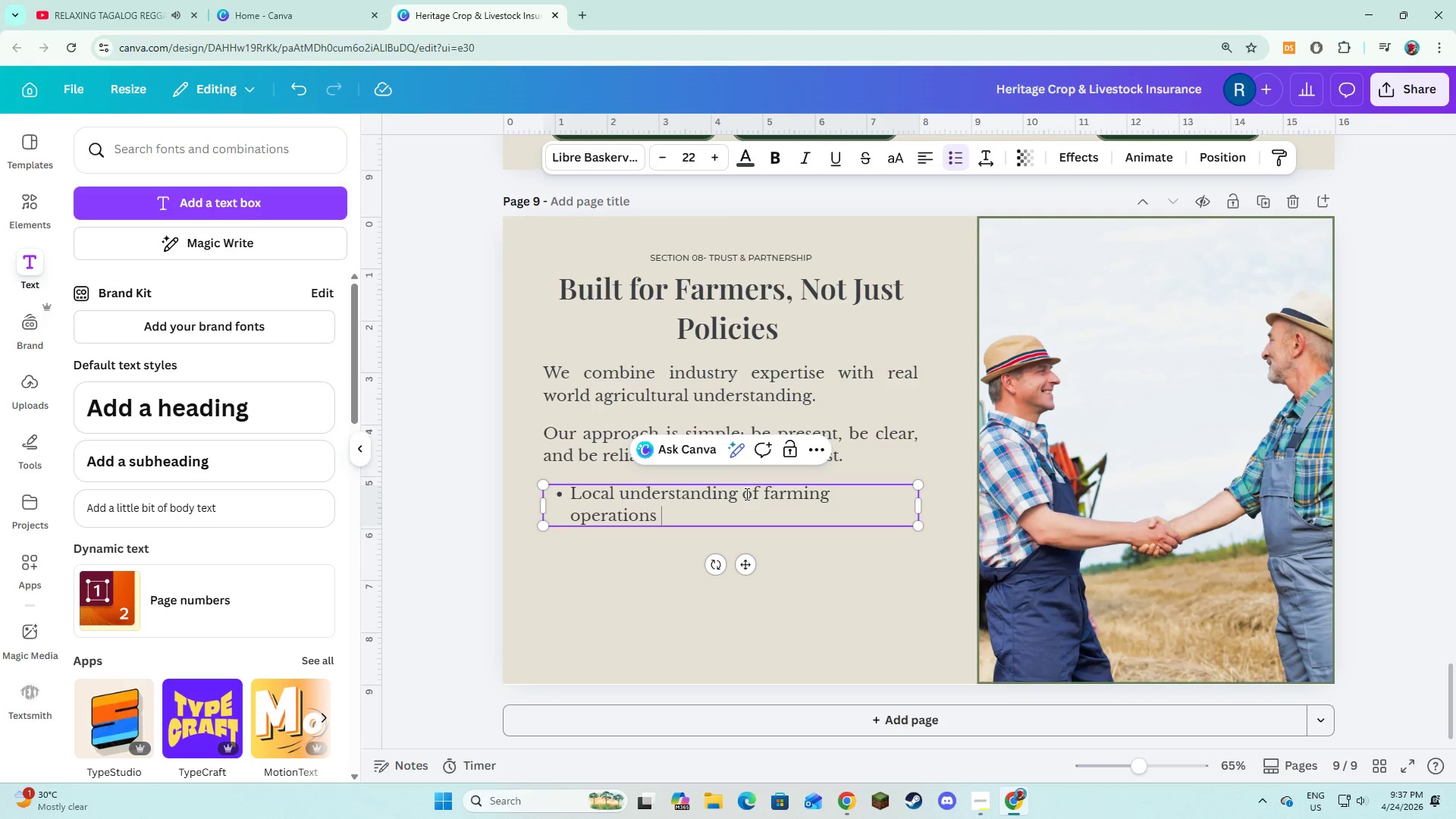 
key(Enter)
 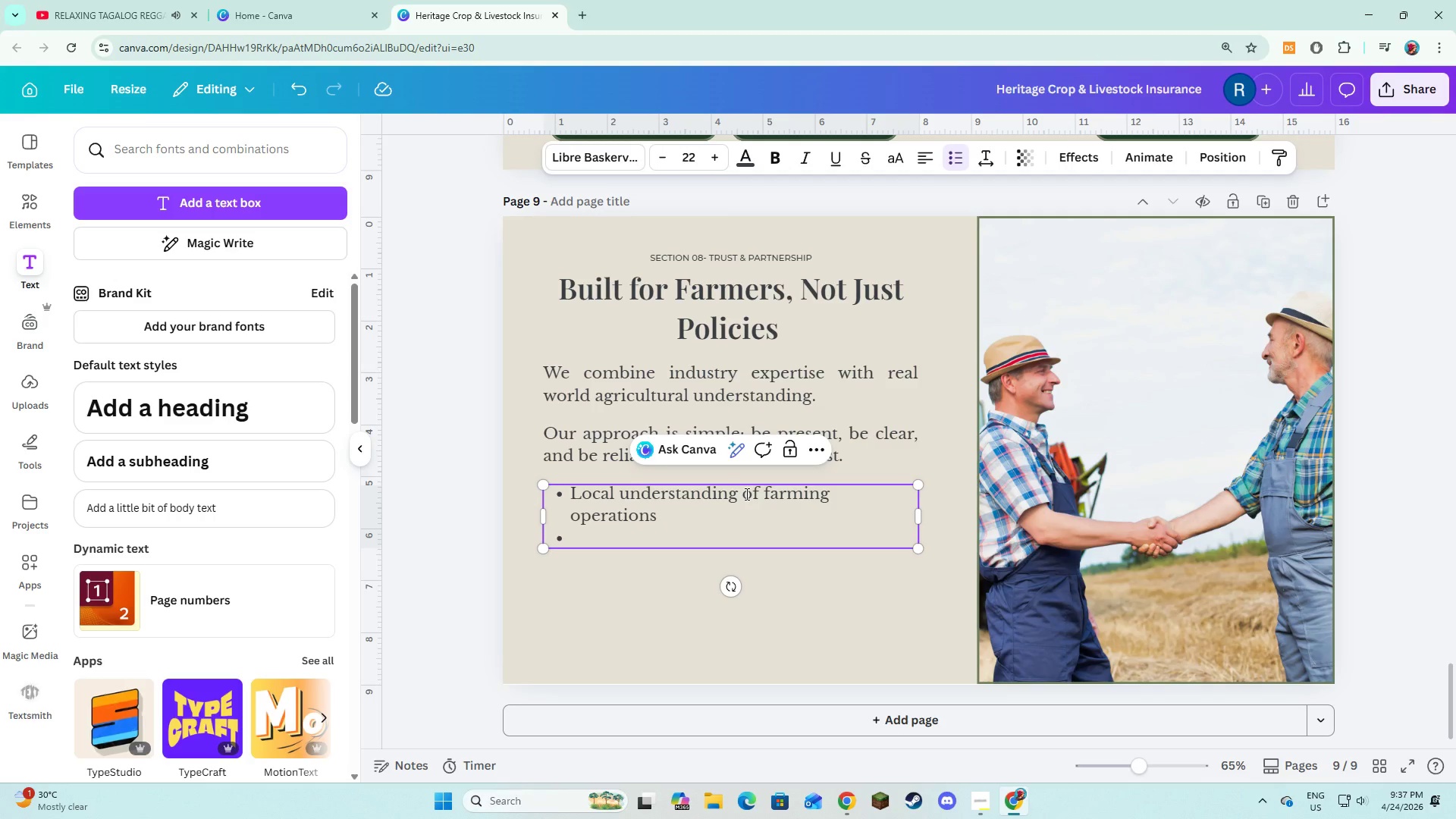 
type(Clear and straightfore)
key(Backspace)
type(ward communications)
key(Backspace)
 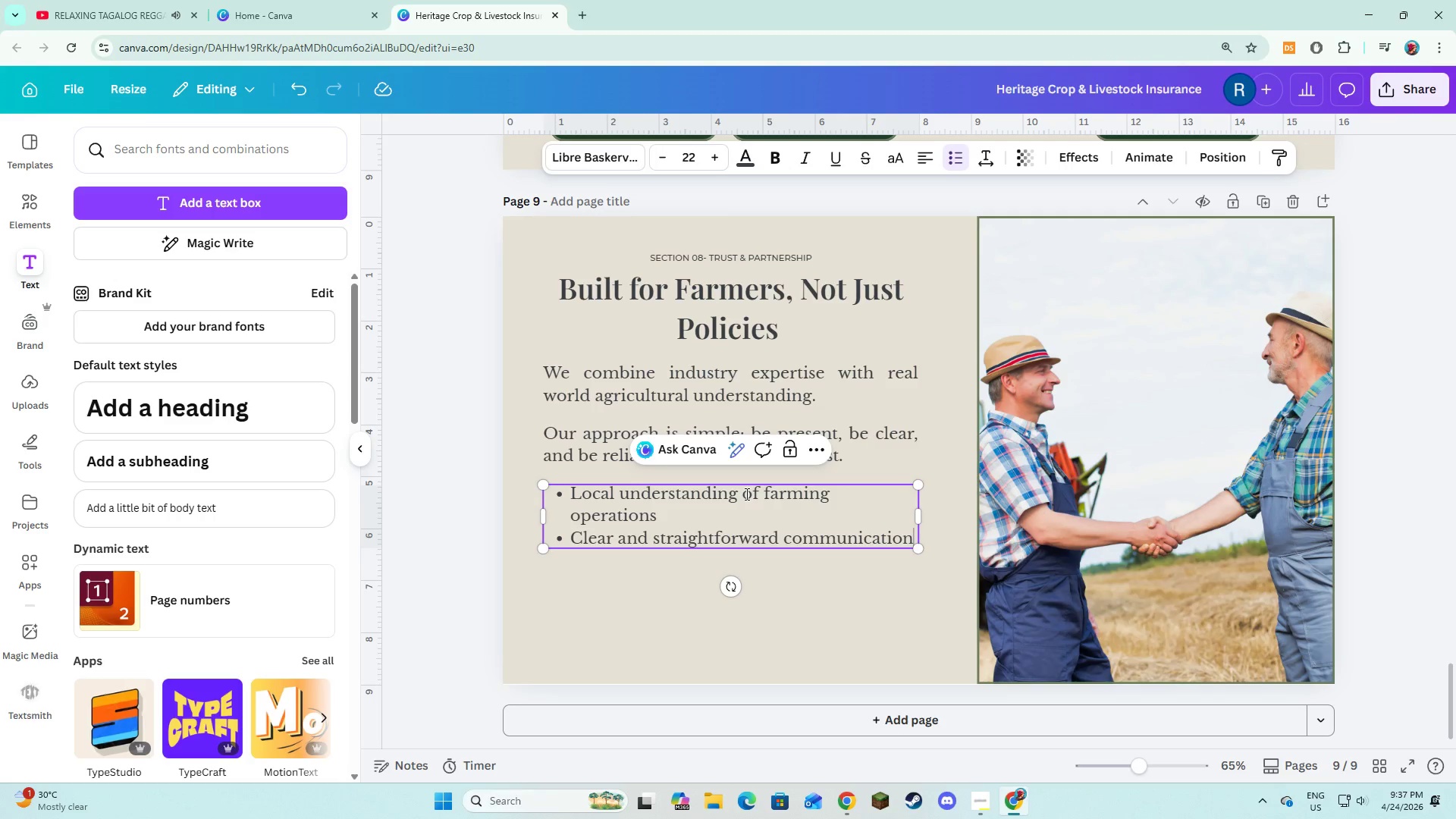 
key(Enter)
 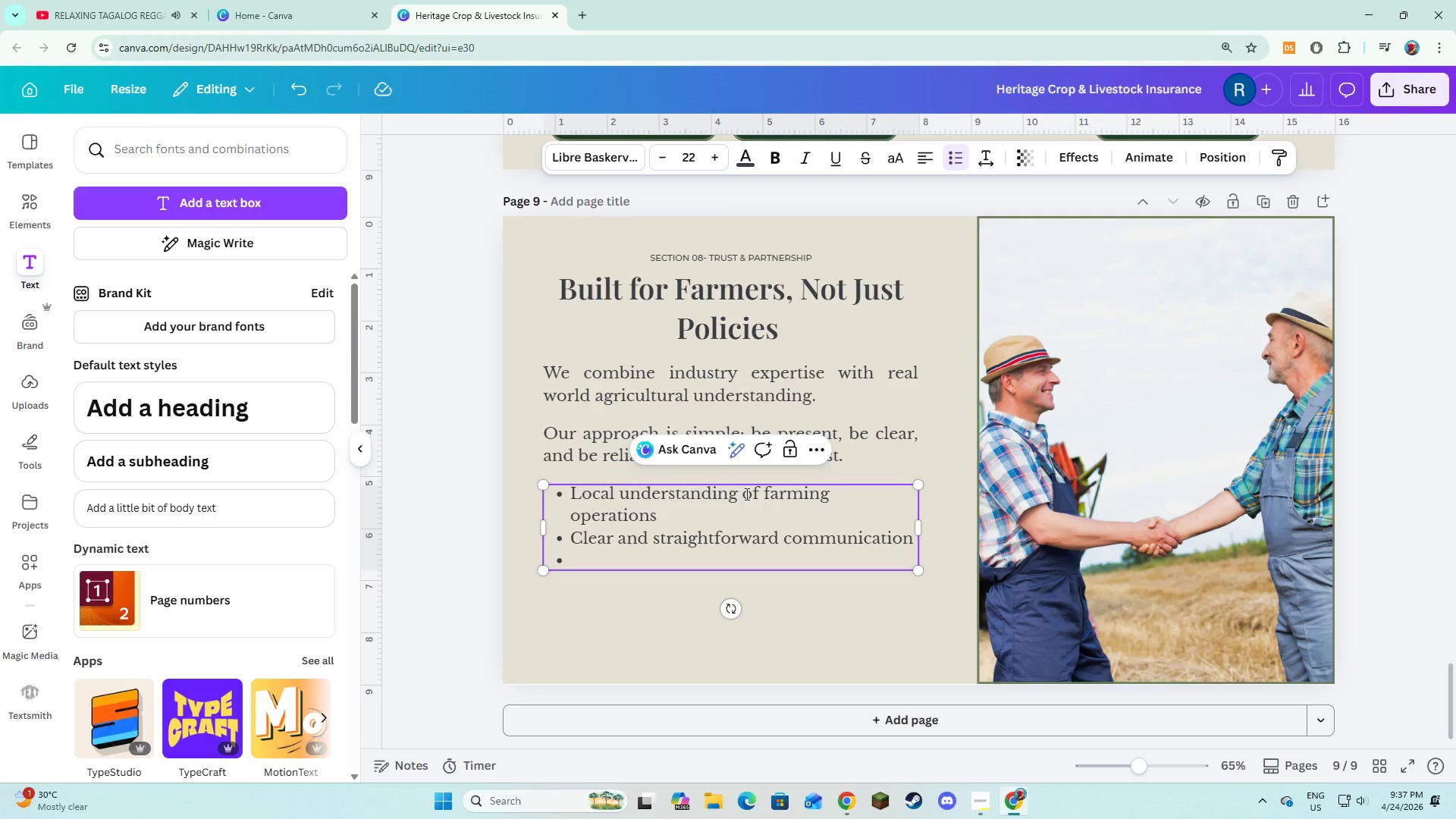 
type(Fast sn)
key(Backspace)
key(Backspace)
type(and dependable claims support)
 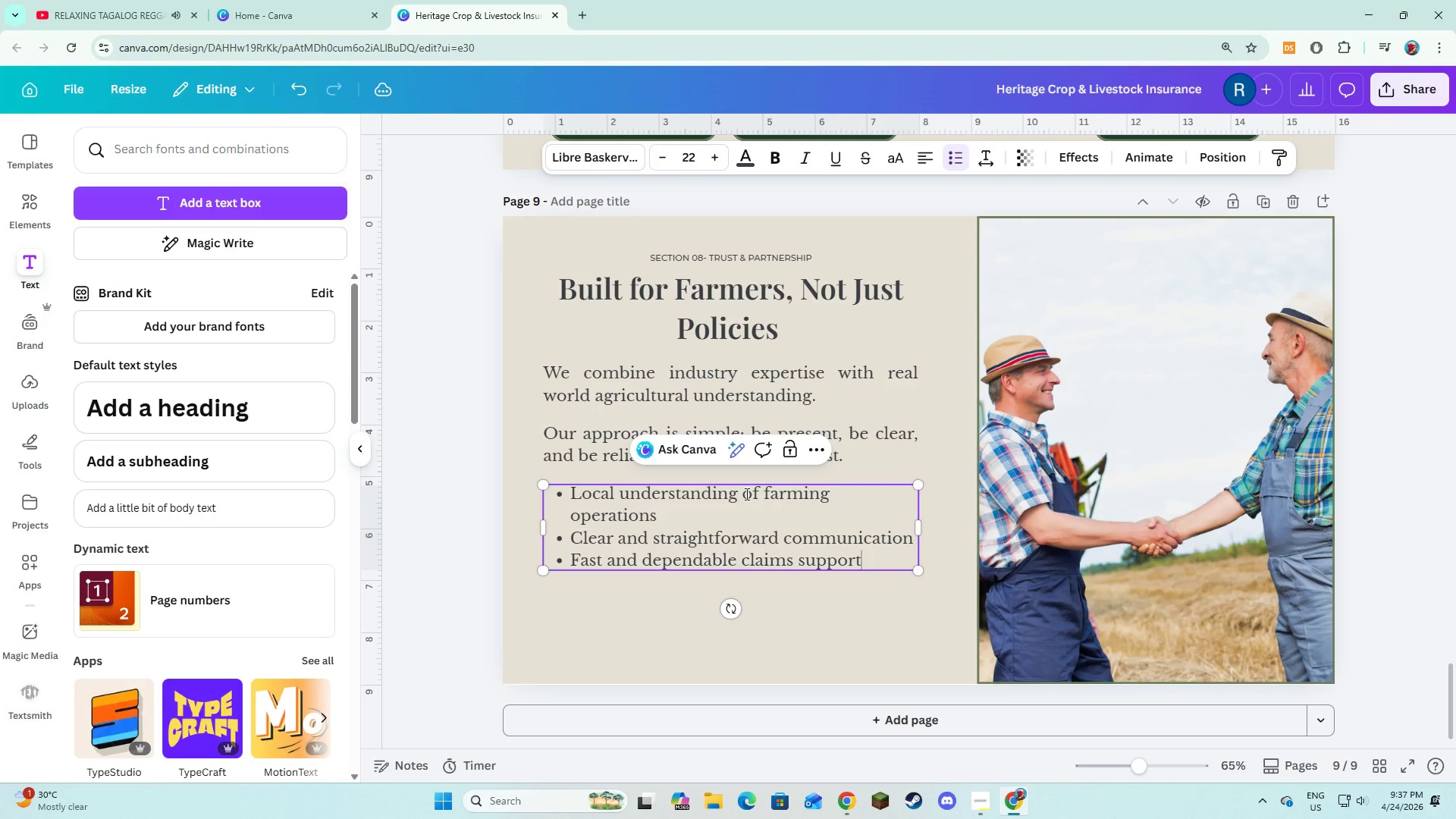 
key(Enter)
 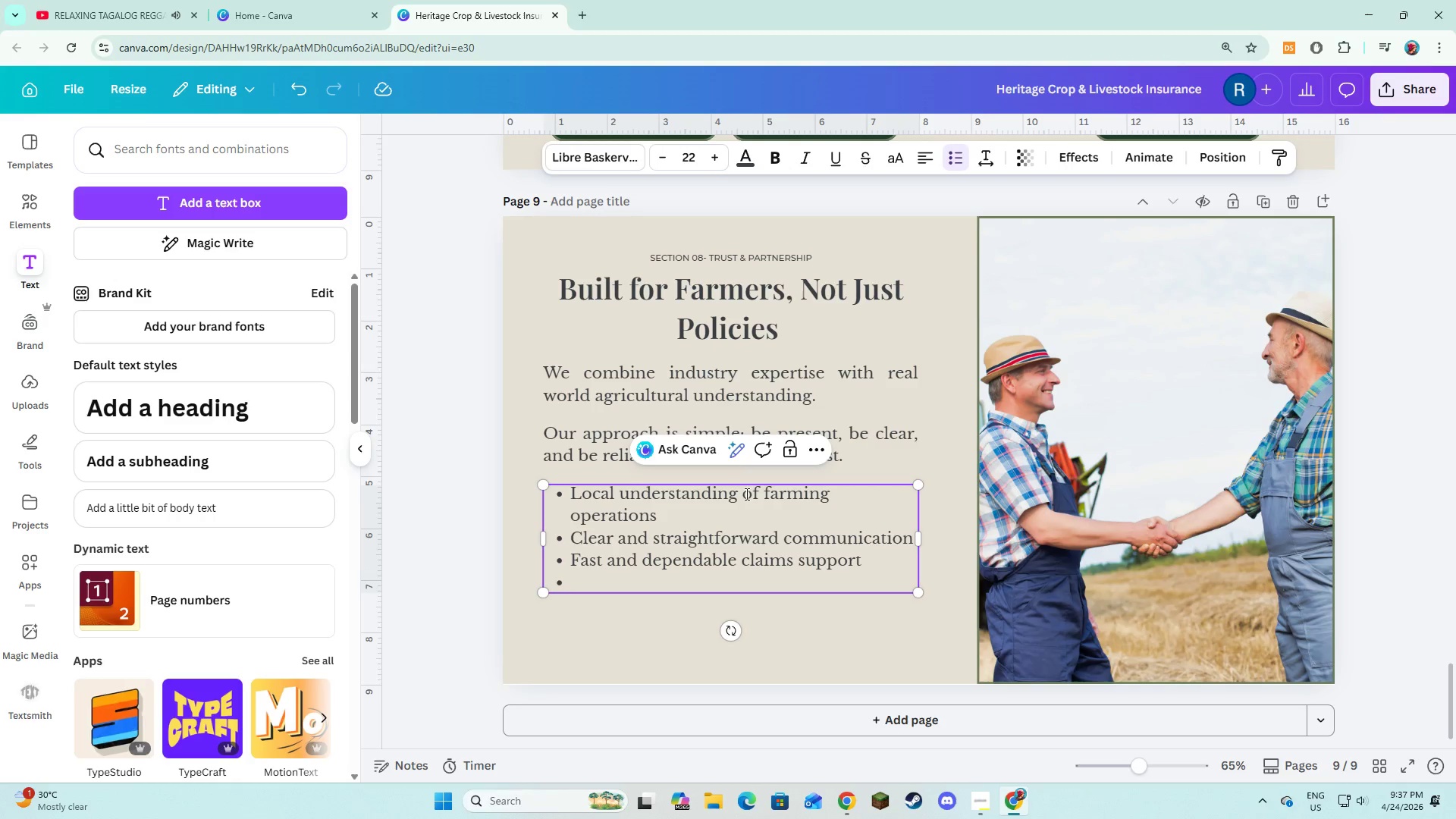 
type(Long term partnership mindset)
 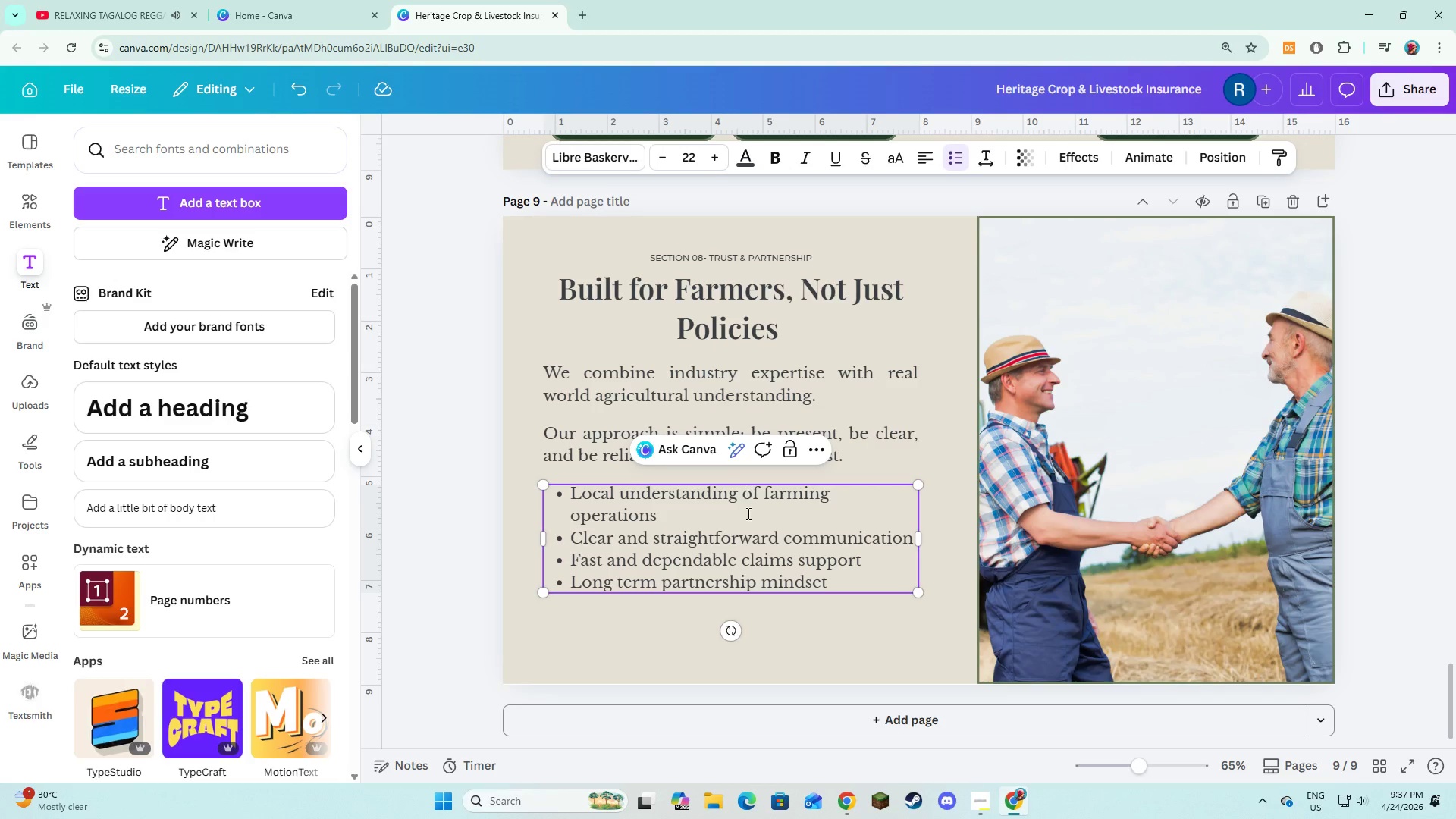 
left_click([777, 623])
 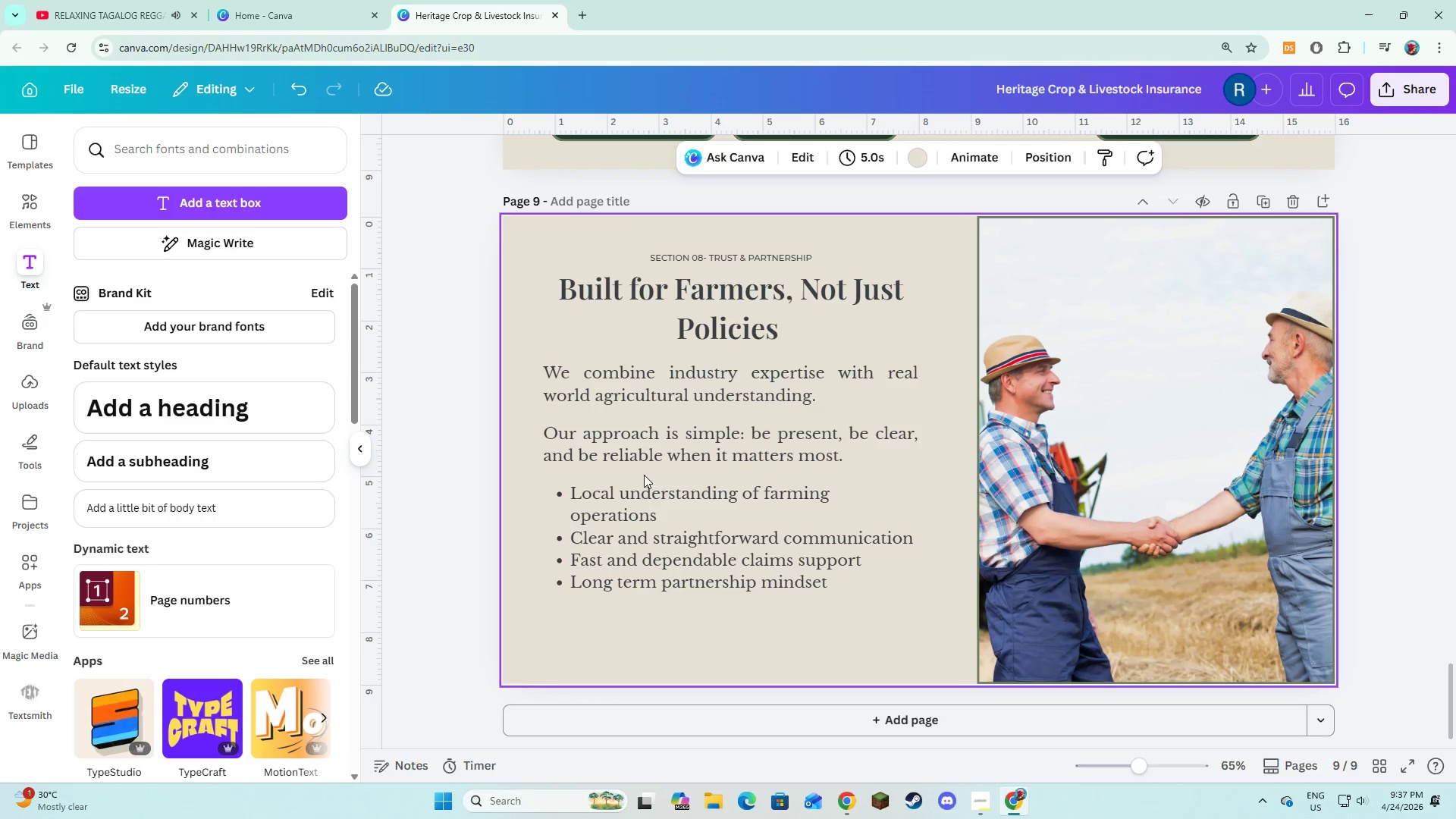 
left_click([649, 461])
 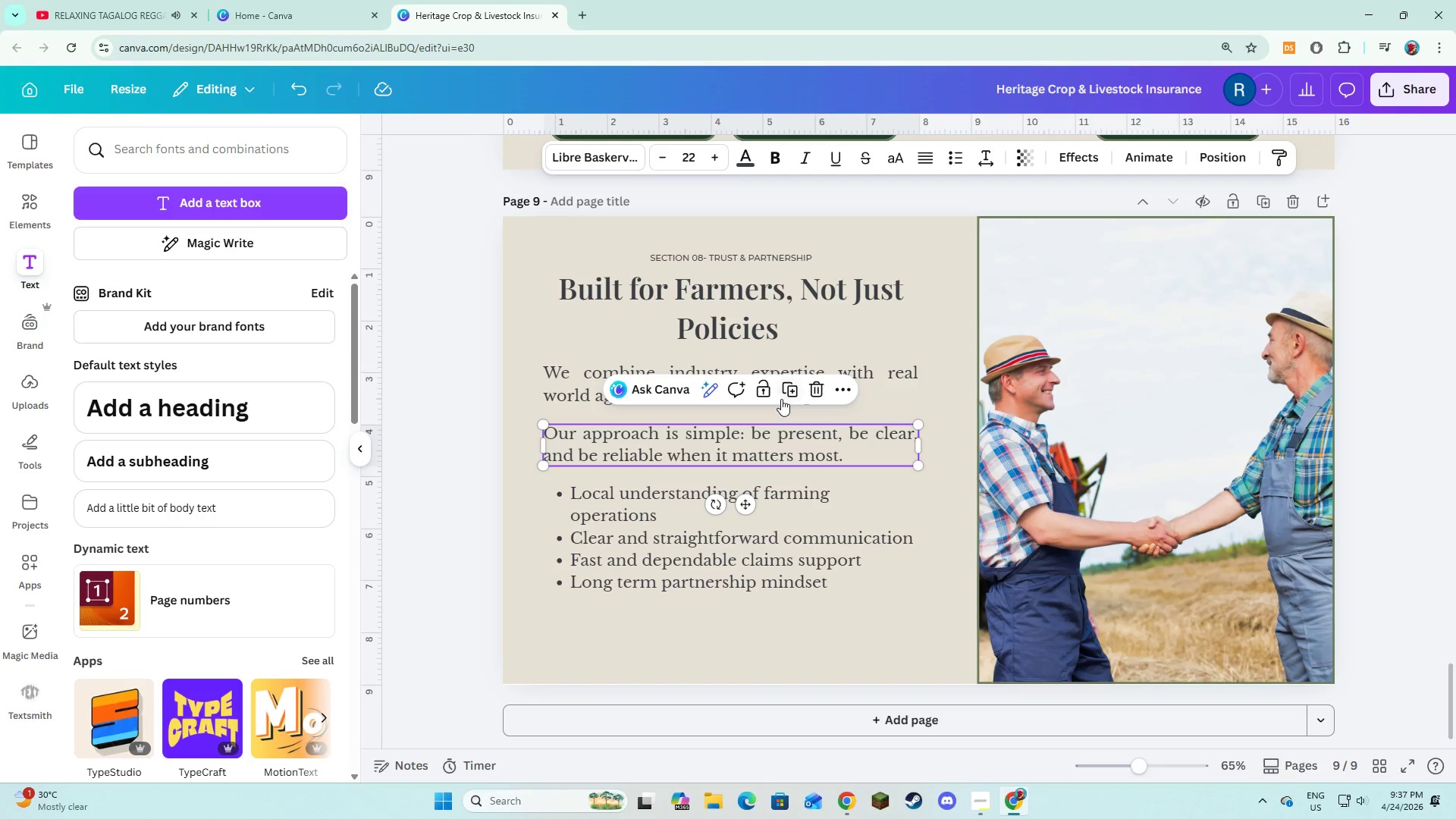 
left_click([790, 387])
 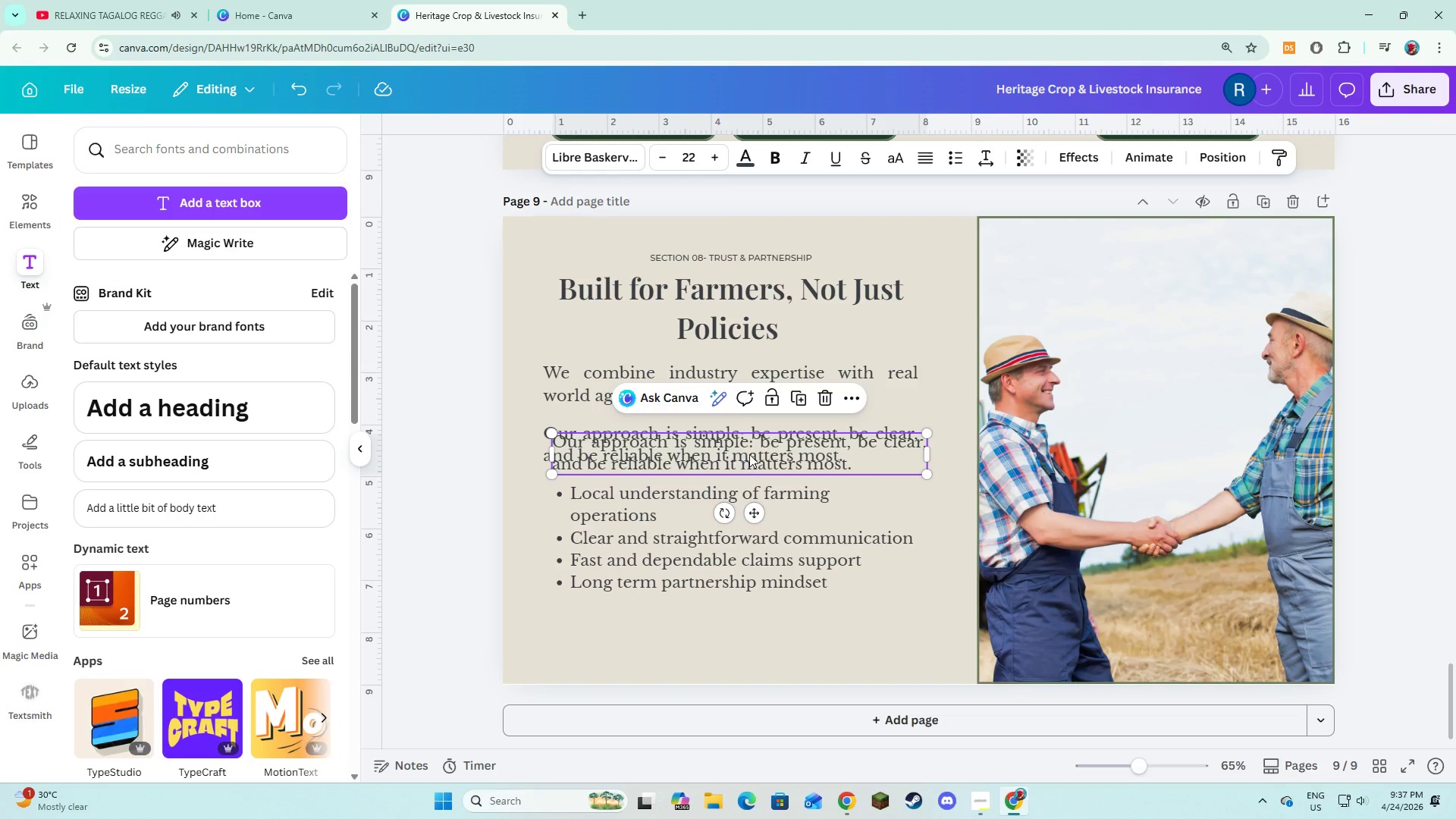 
left_click_drag(start_coordinate=[749, 454], to_coordinate=[739, 632])
 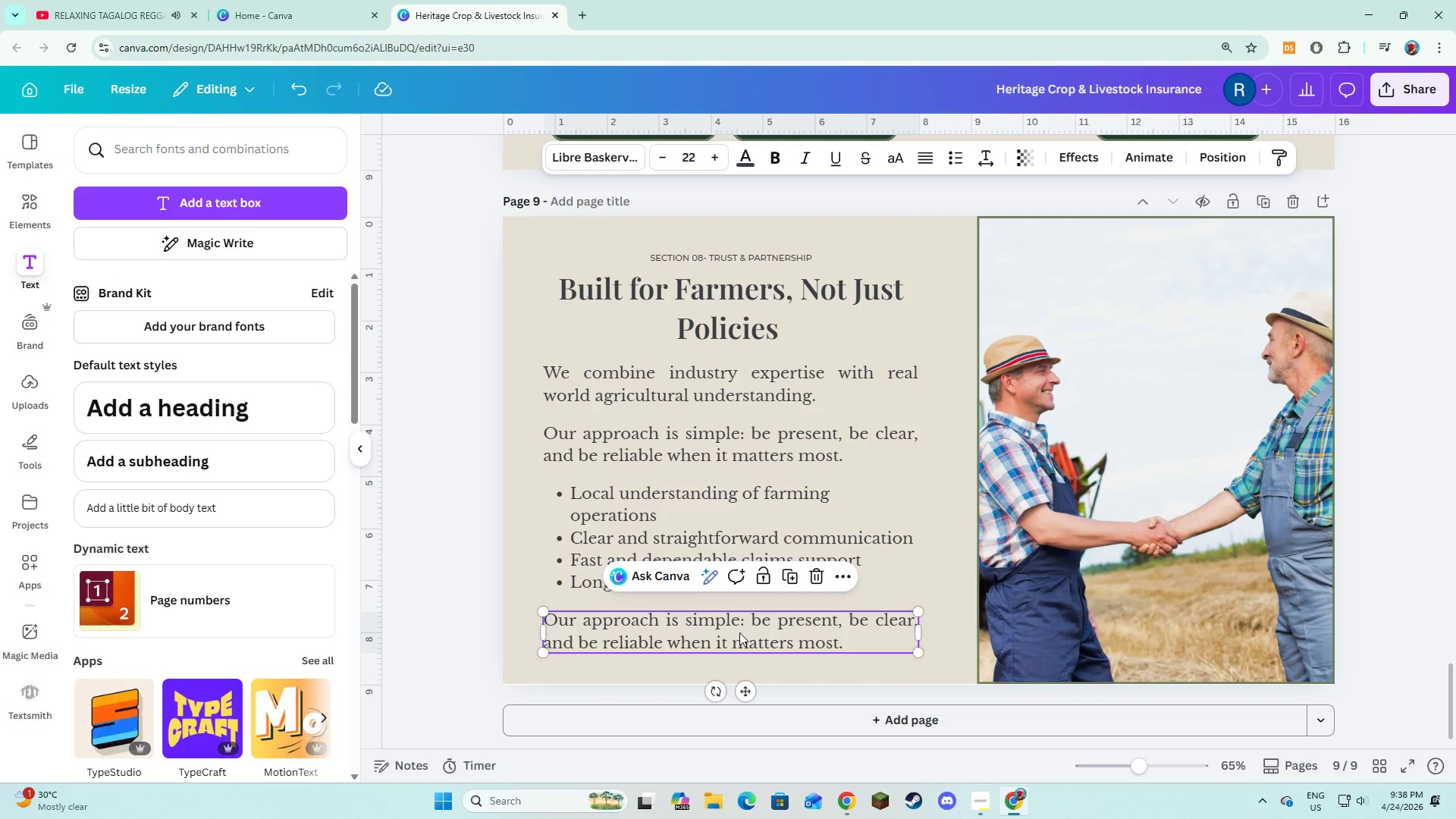 
left_click([739, 632])
 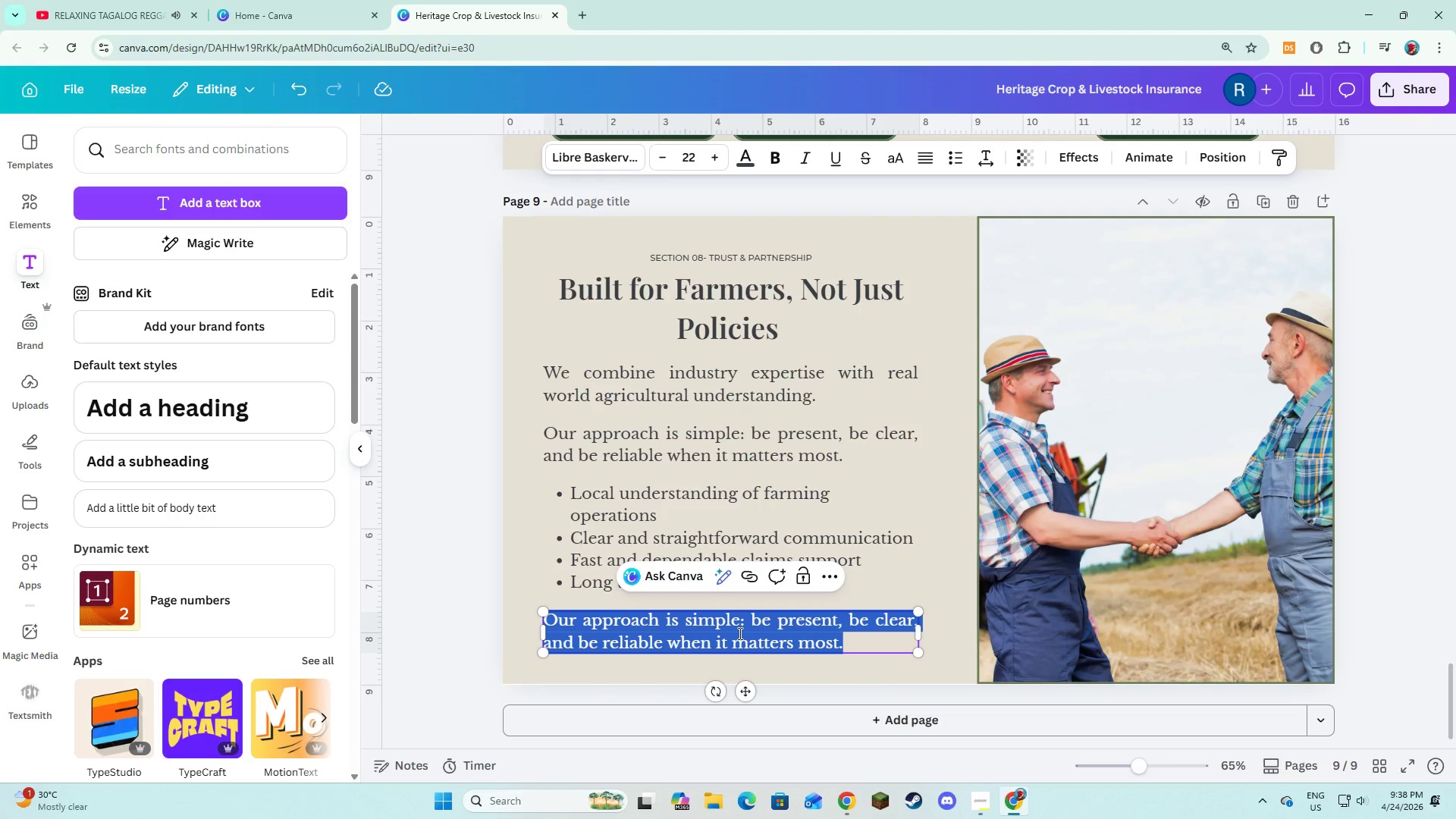 
type(We don't just insure farms we stand with the po)
key(Backspace)
type(eople who run them.)
 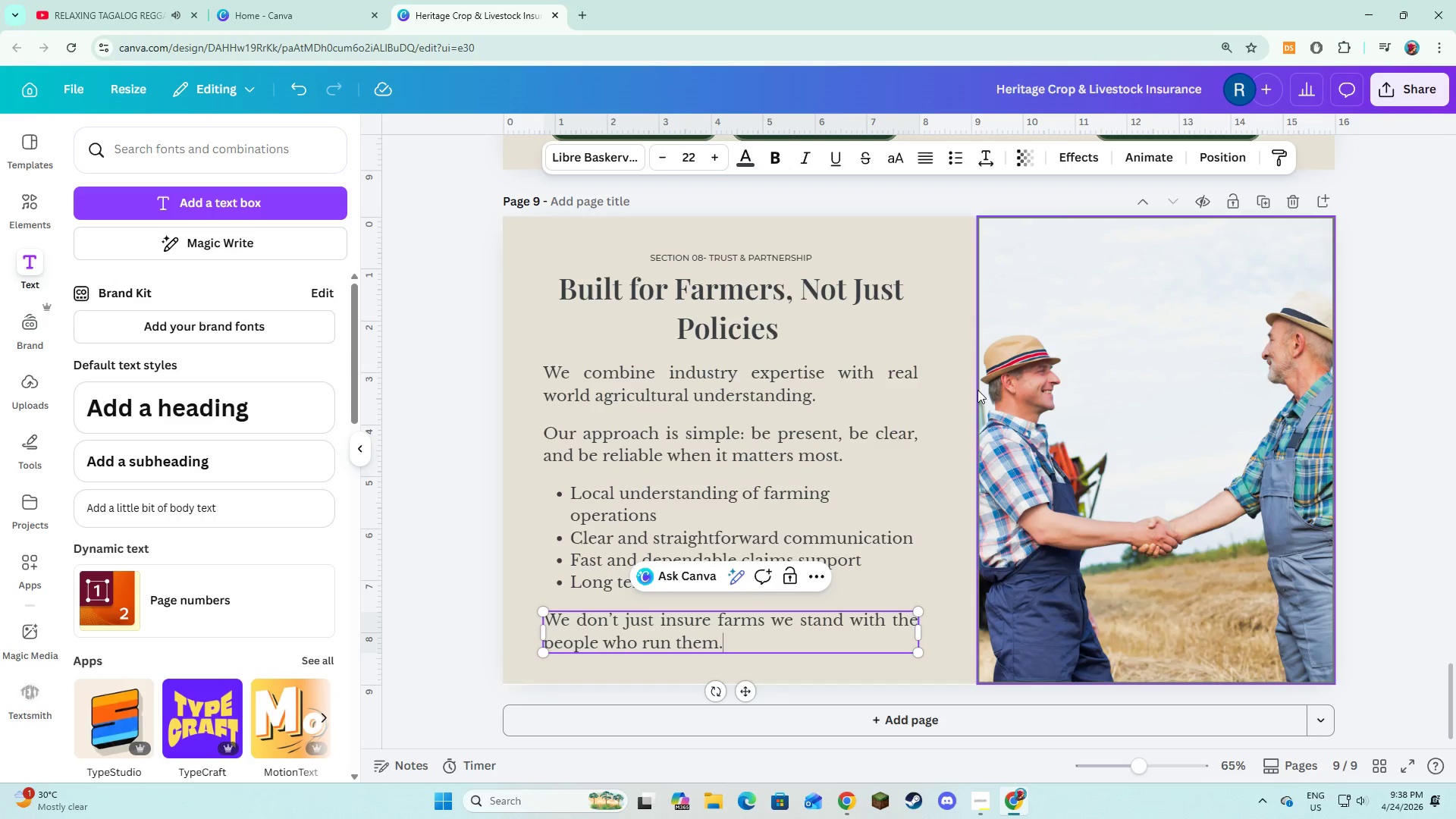 
left_click([446, 315])
 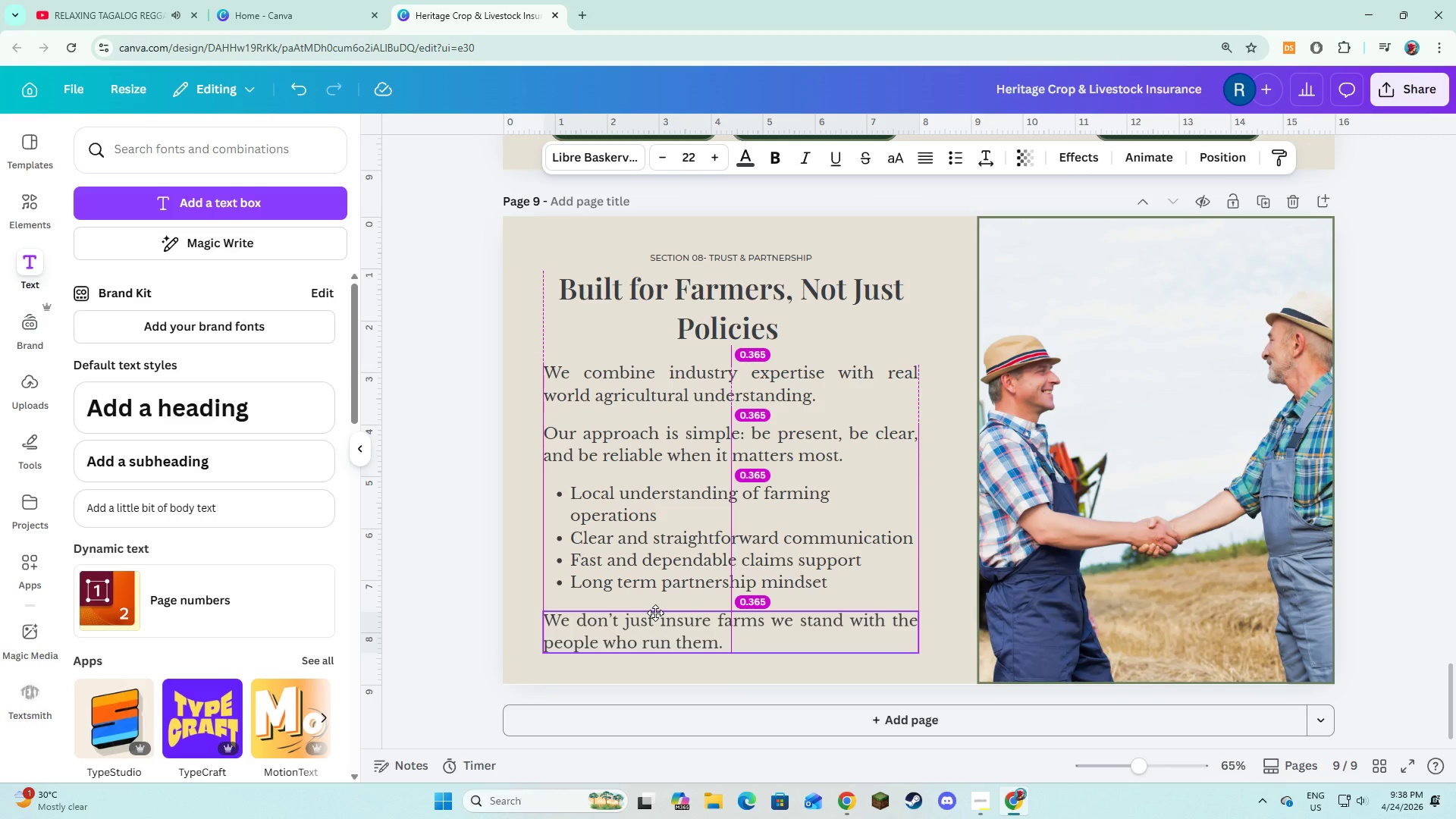 
wait(5.83)
 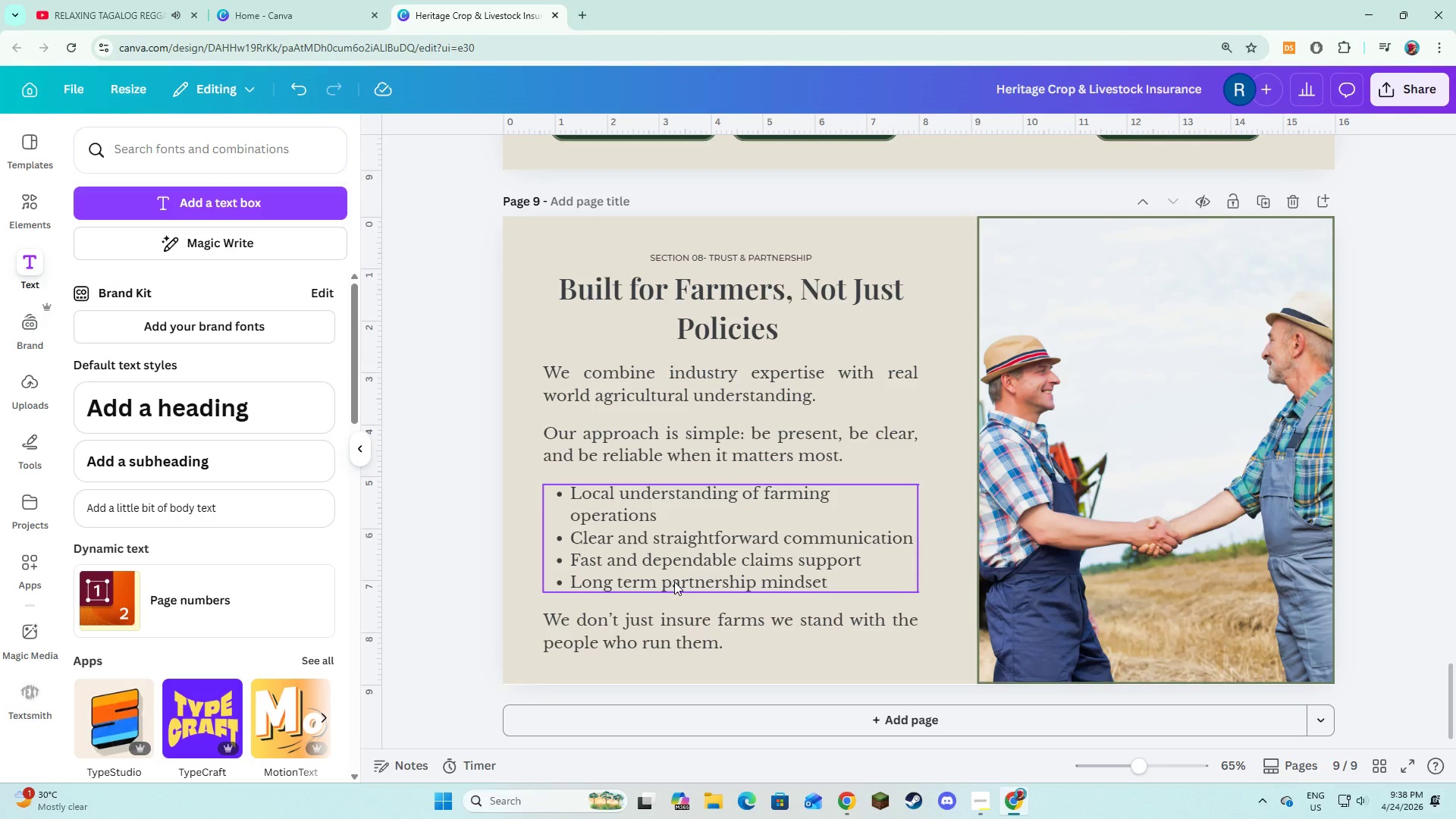 
left_click([435, 568])
 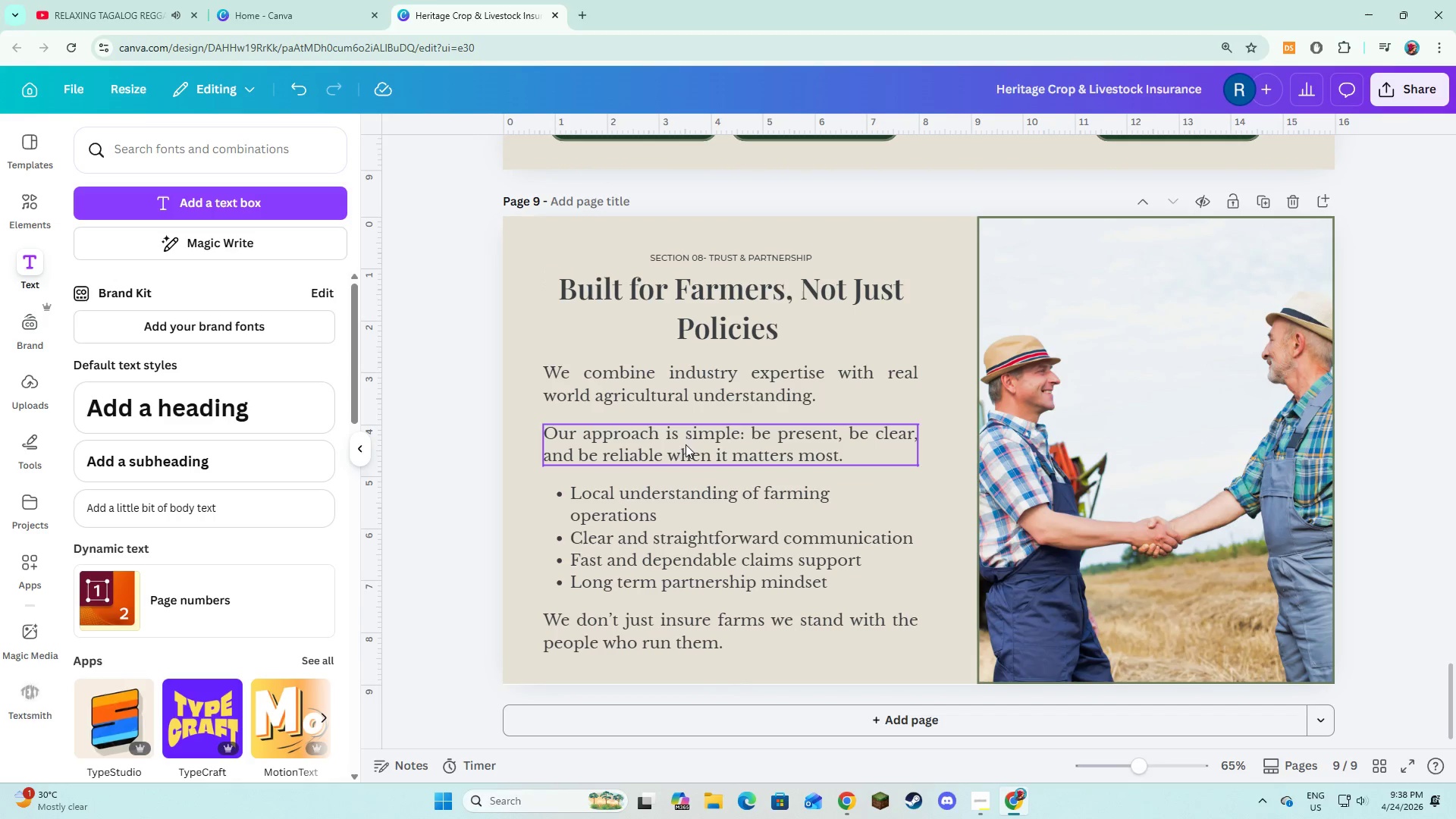 
scroll: coordinate [770, 462], scroll_direction: down, amount: 1.0
 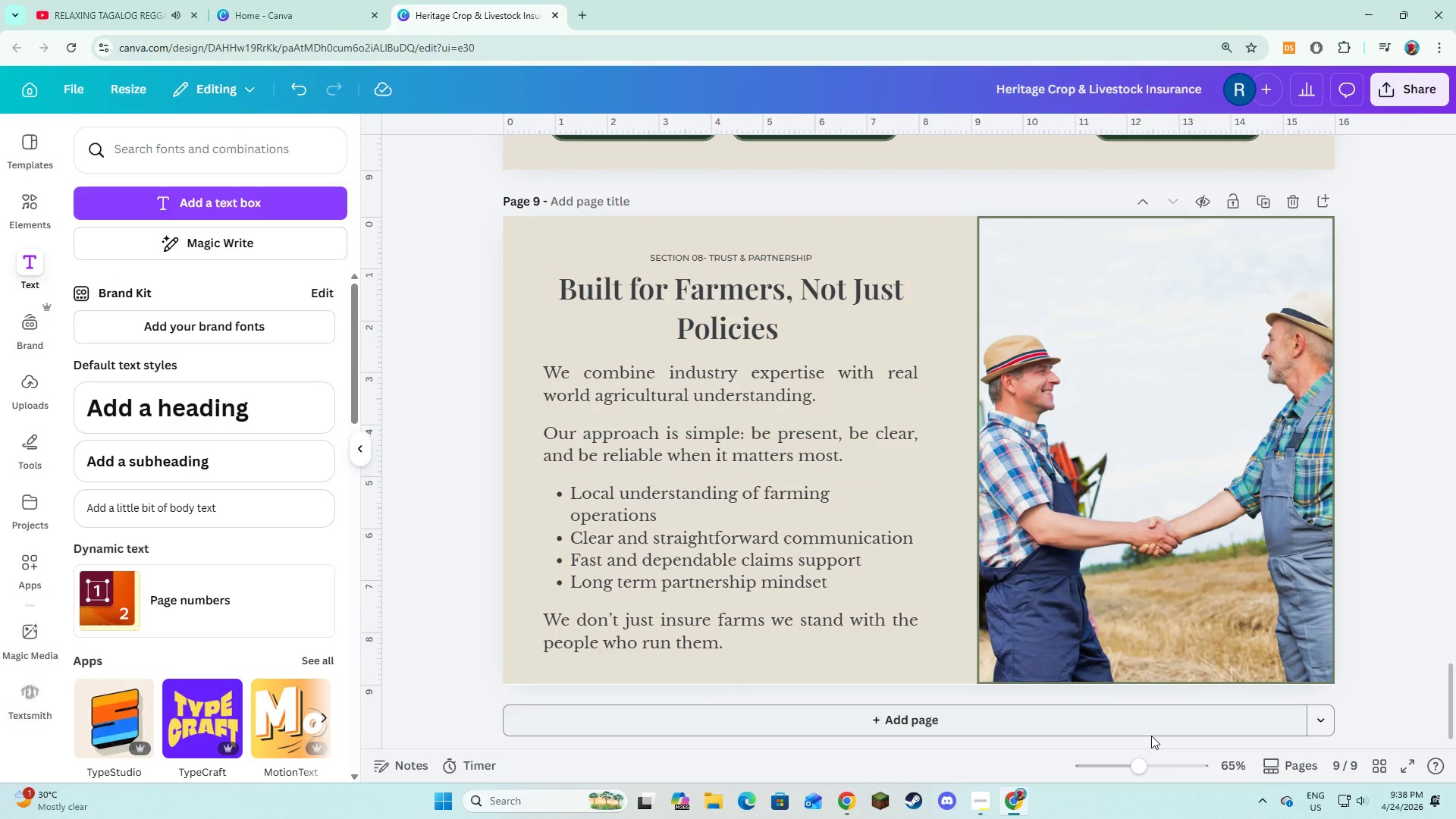 
left_click([1151, 736])
 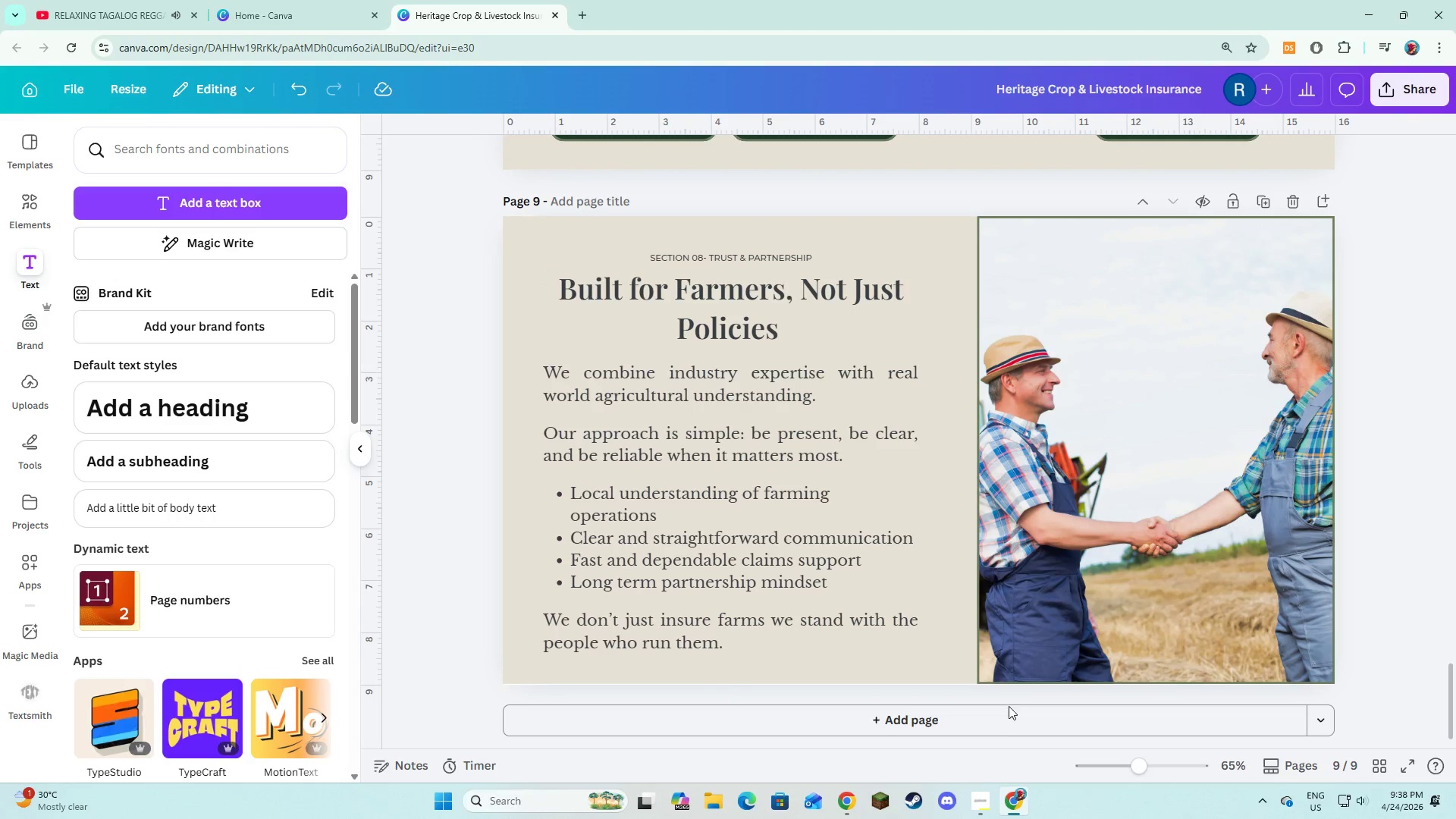 
left_click([1004, 719])
 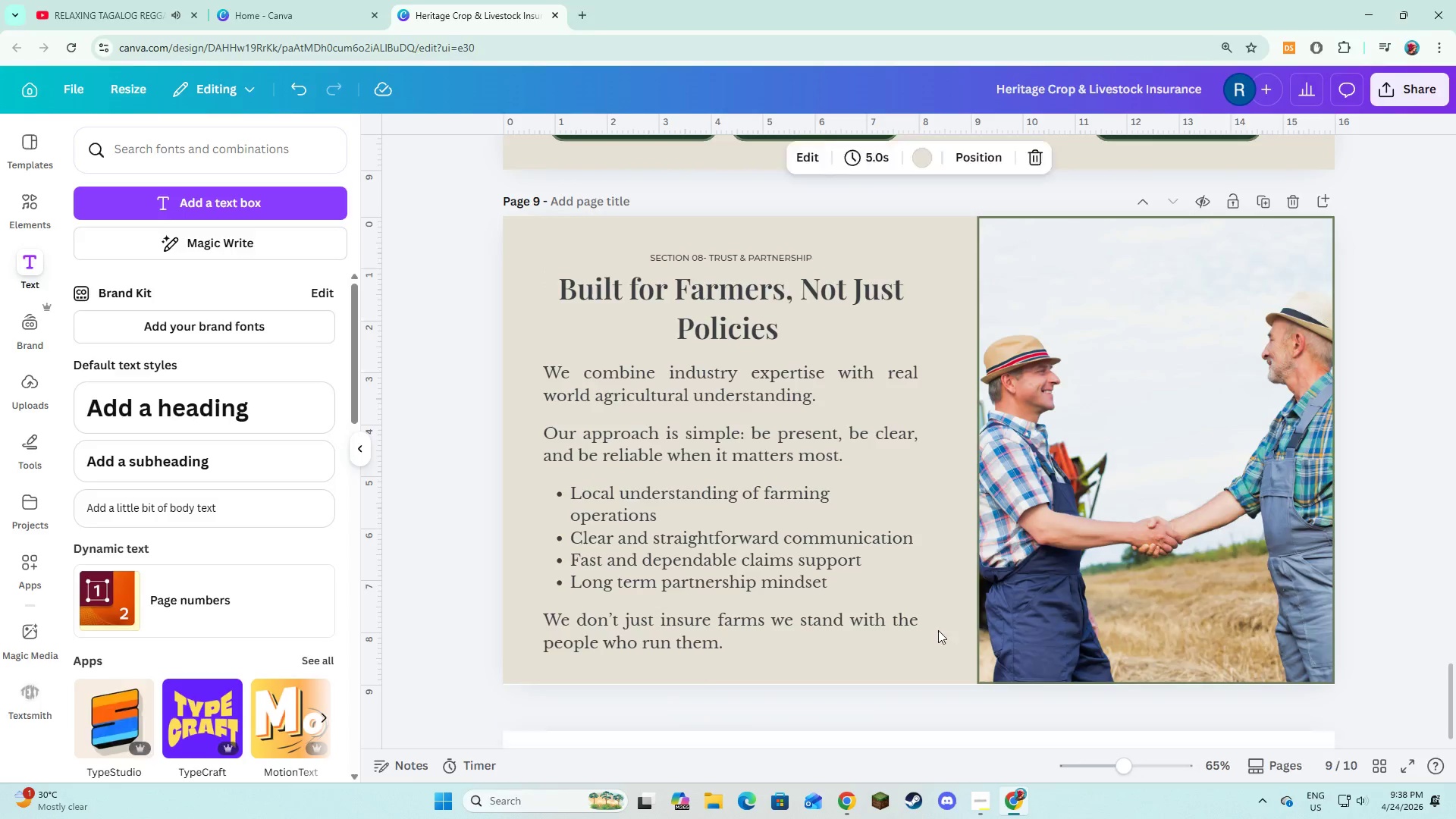 
key(Alt+AltLeft)
 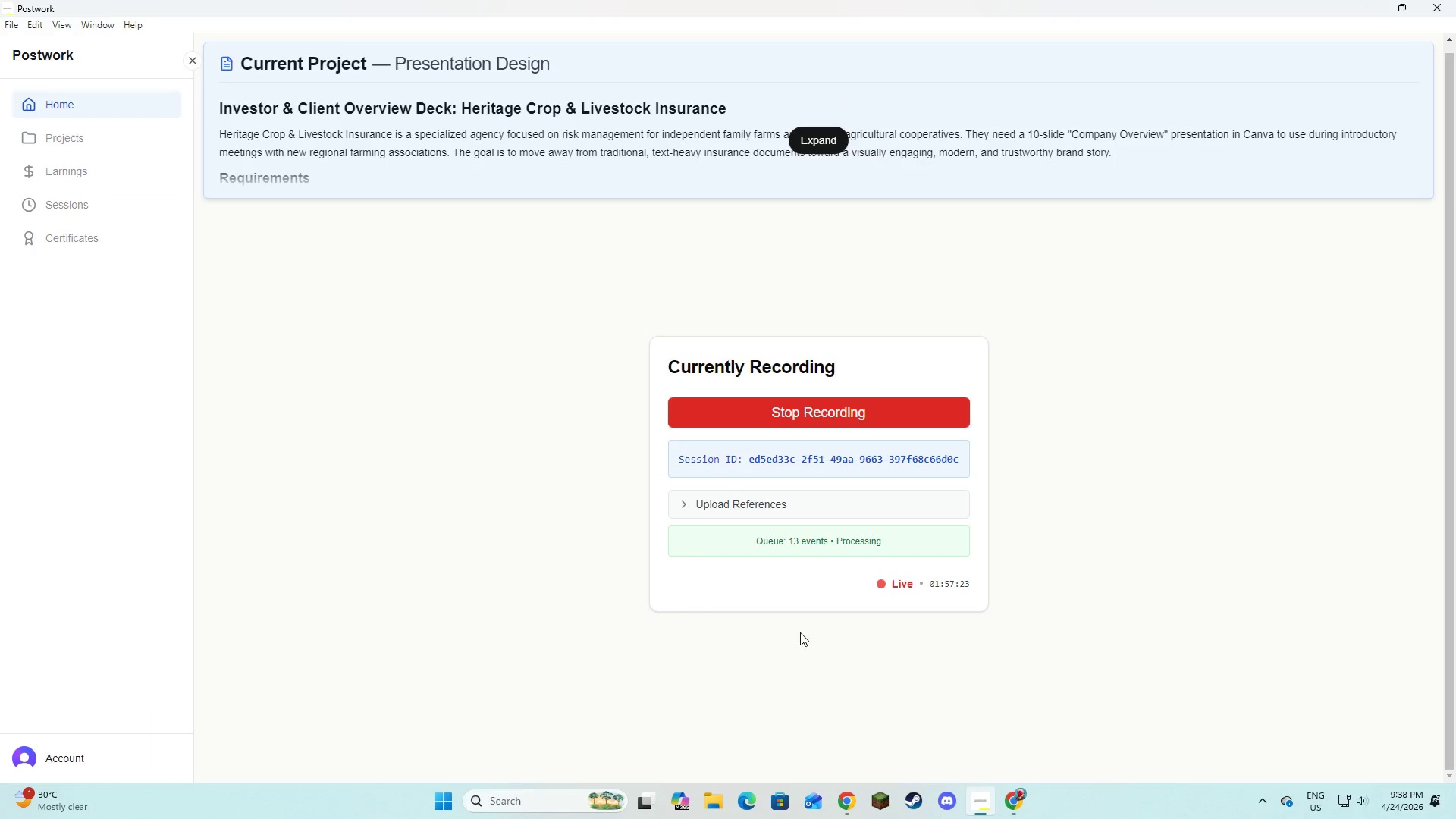 
key(Alt+Tab)